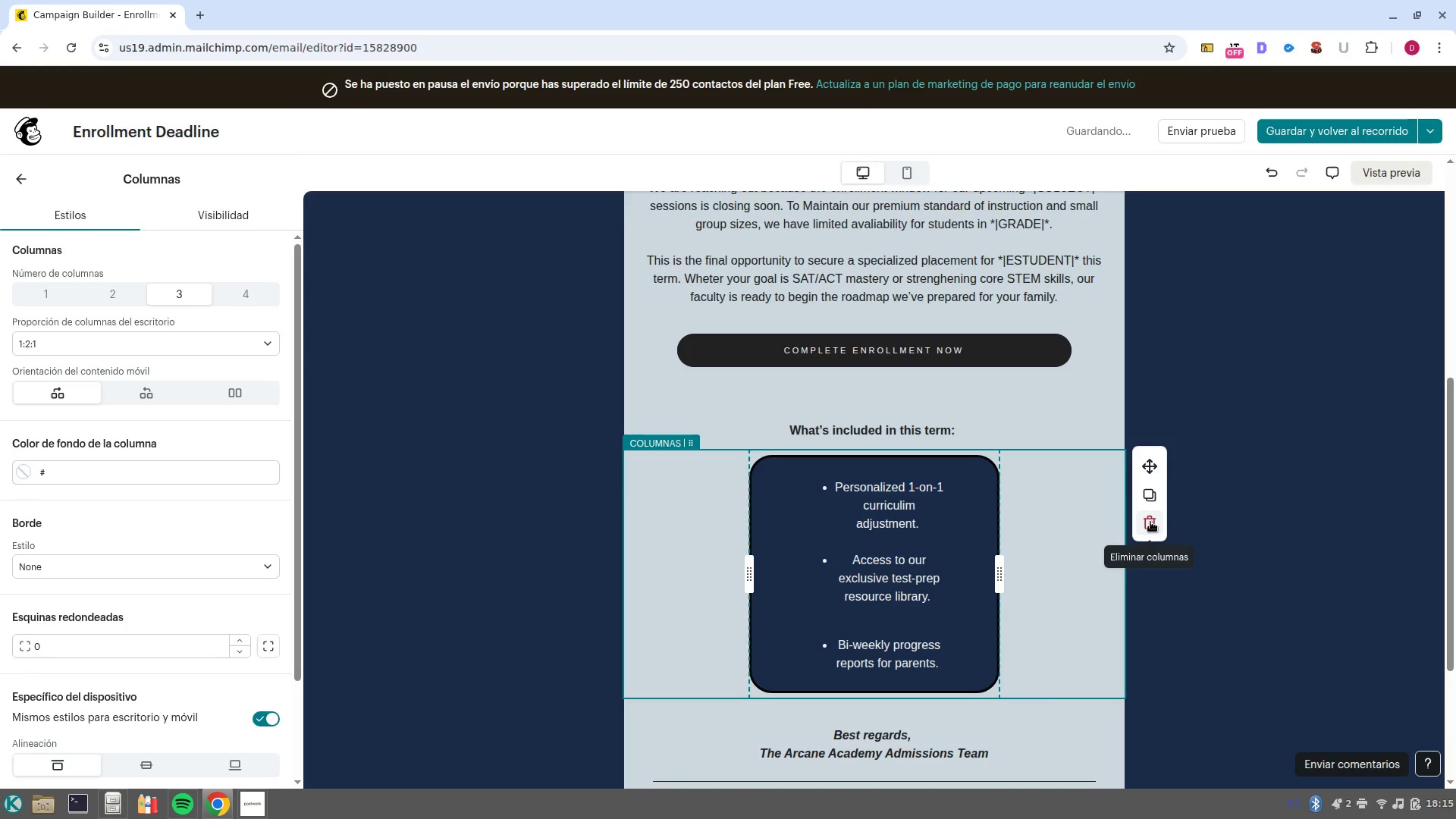 
left_click([1150, 522])
 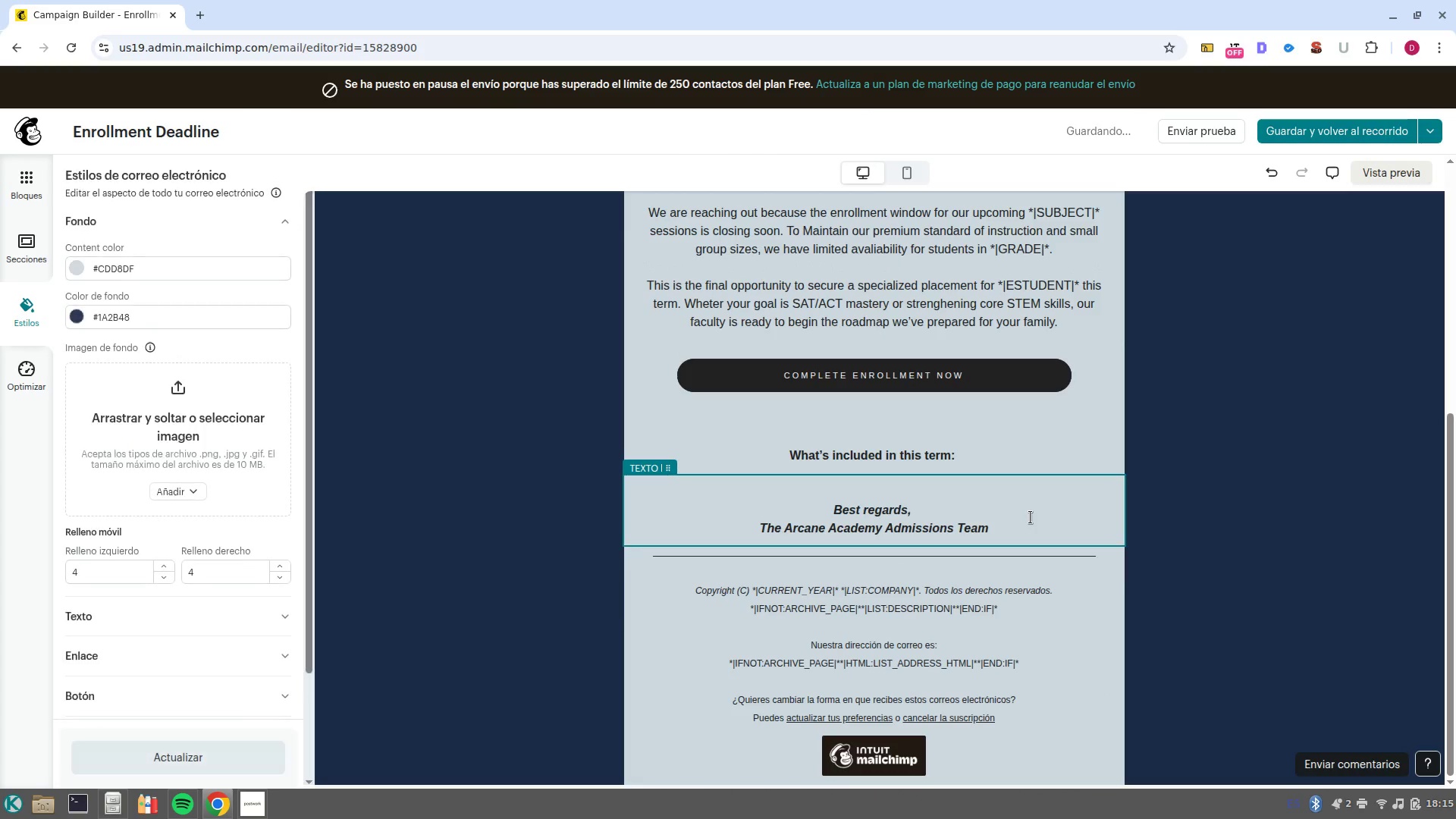 
key(Control+Z)
 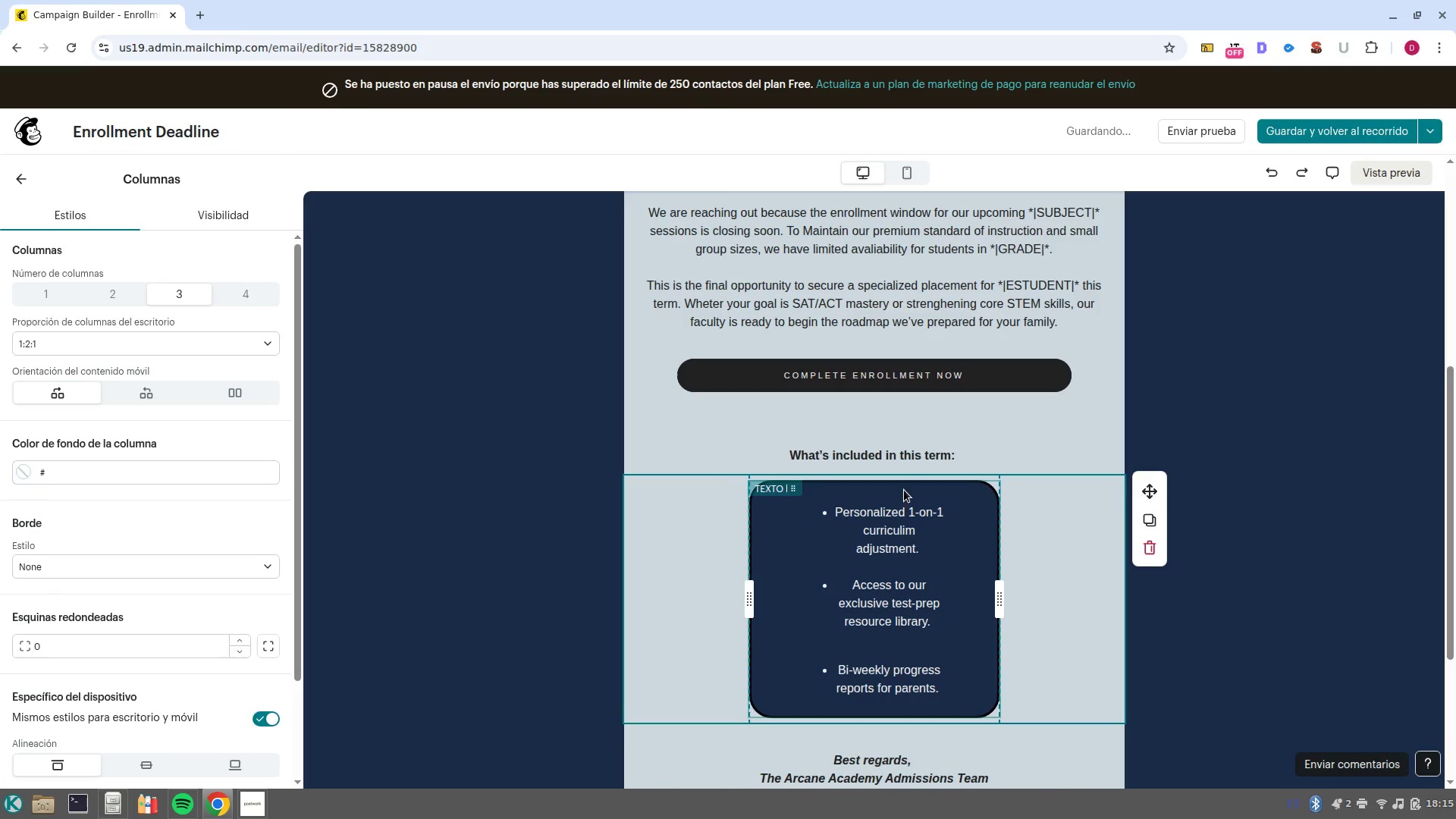 
left_click([1120, 491])
 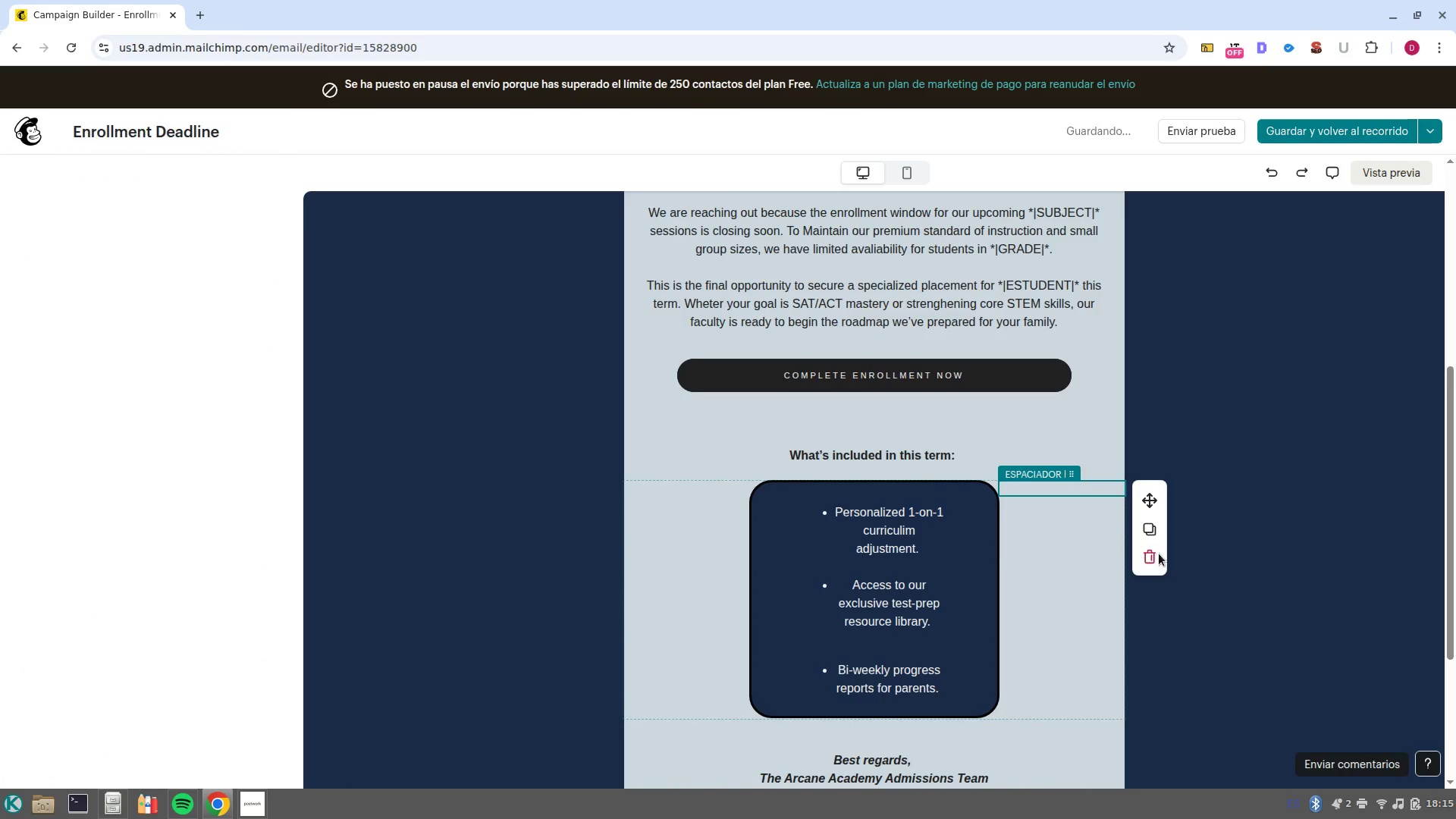 
left_click([1145, 563])
 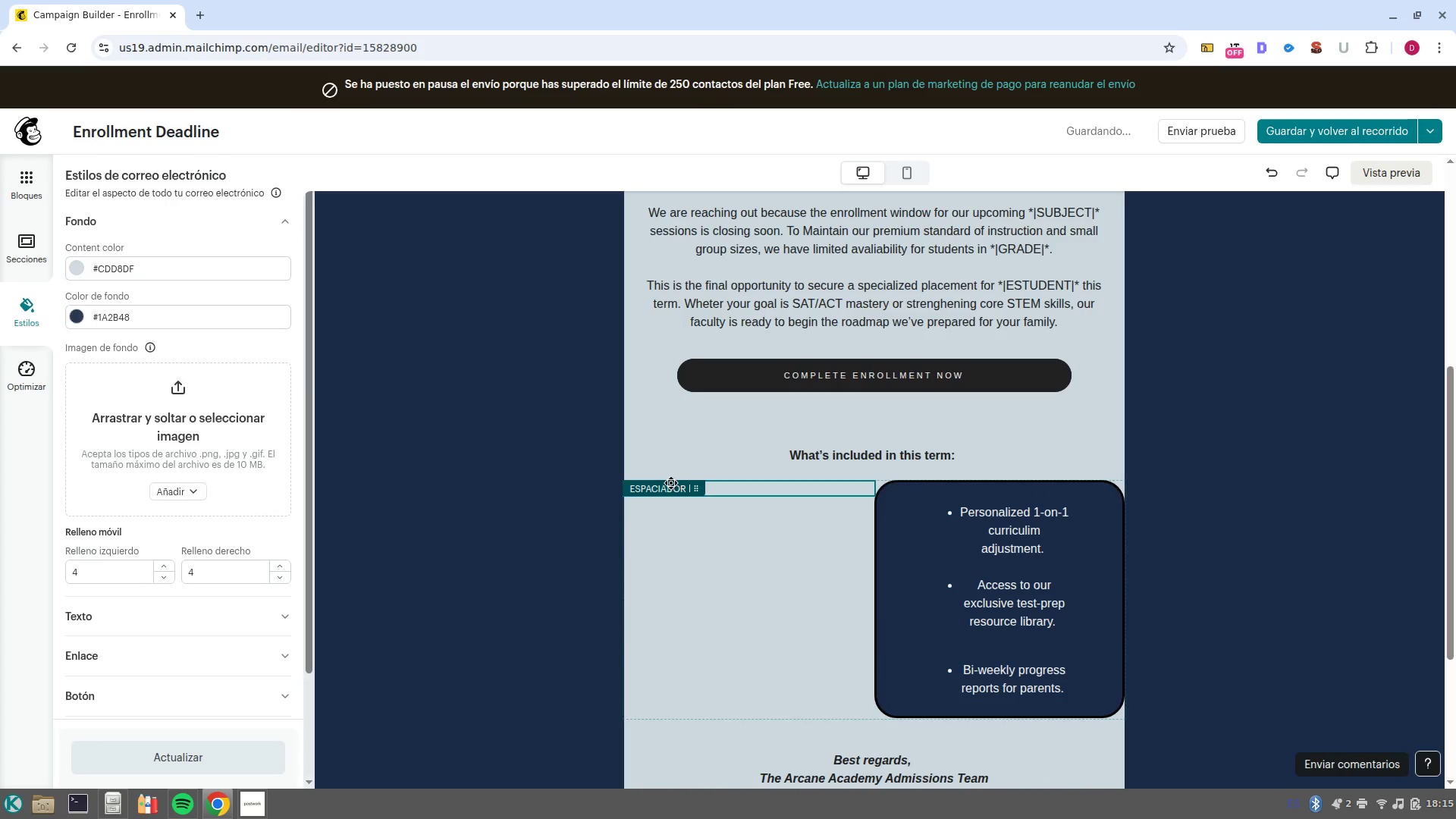 
left_click([719, 488])
 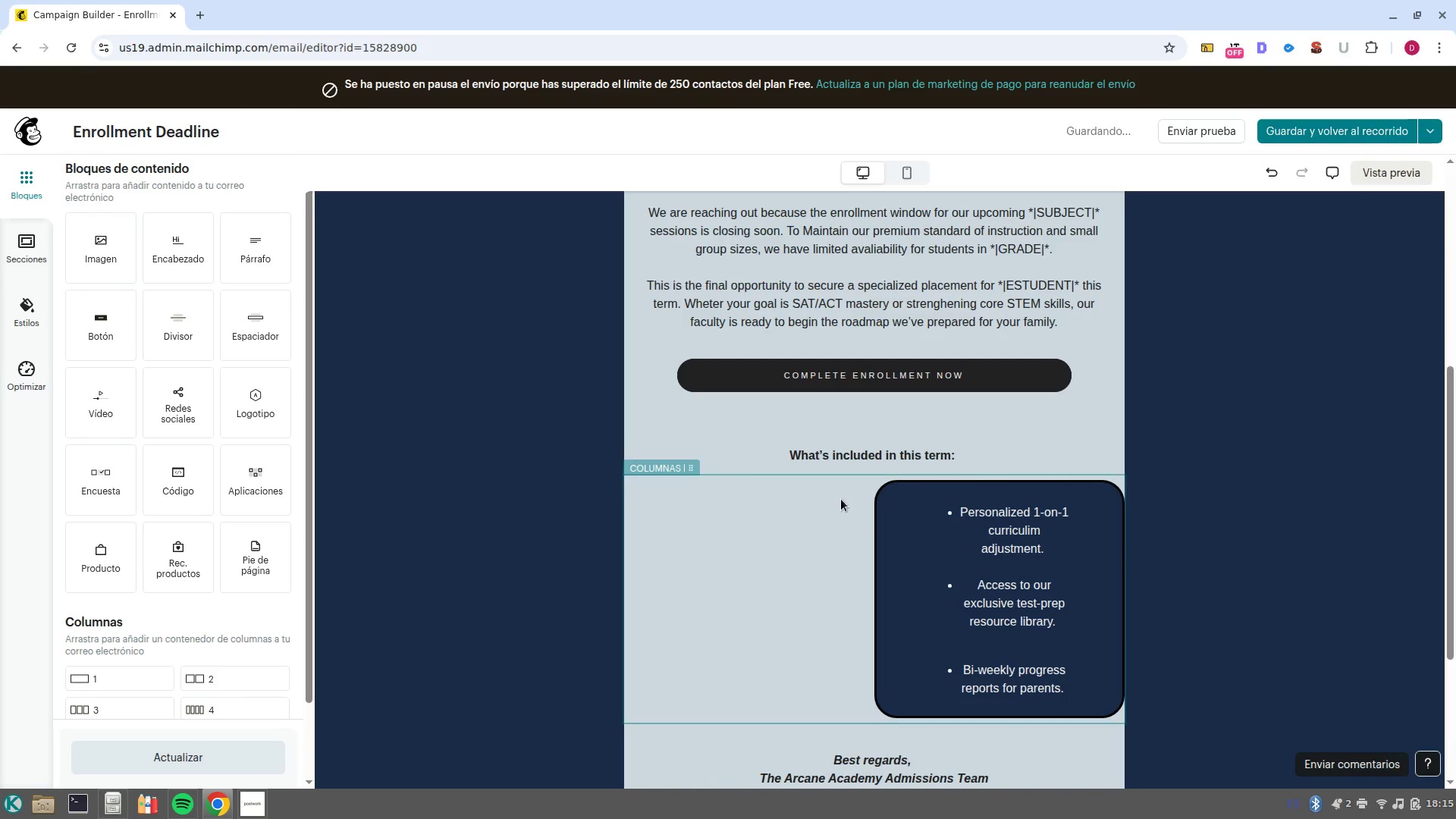 
left_click([824, 489])
 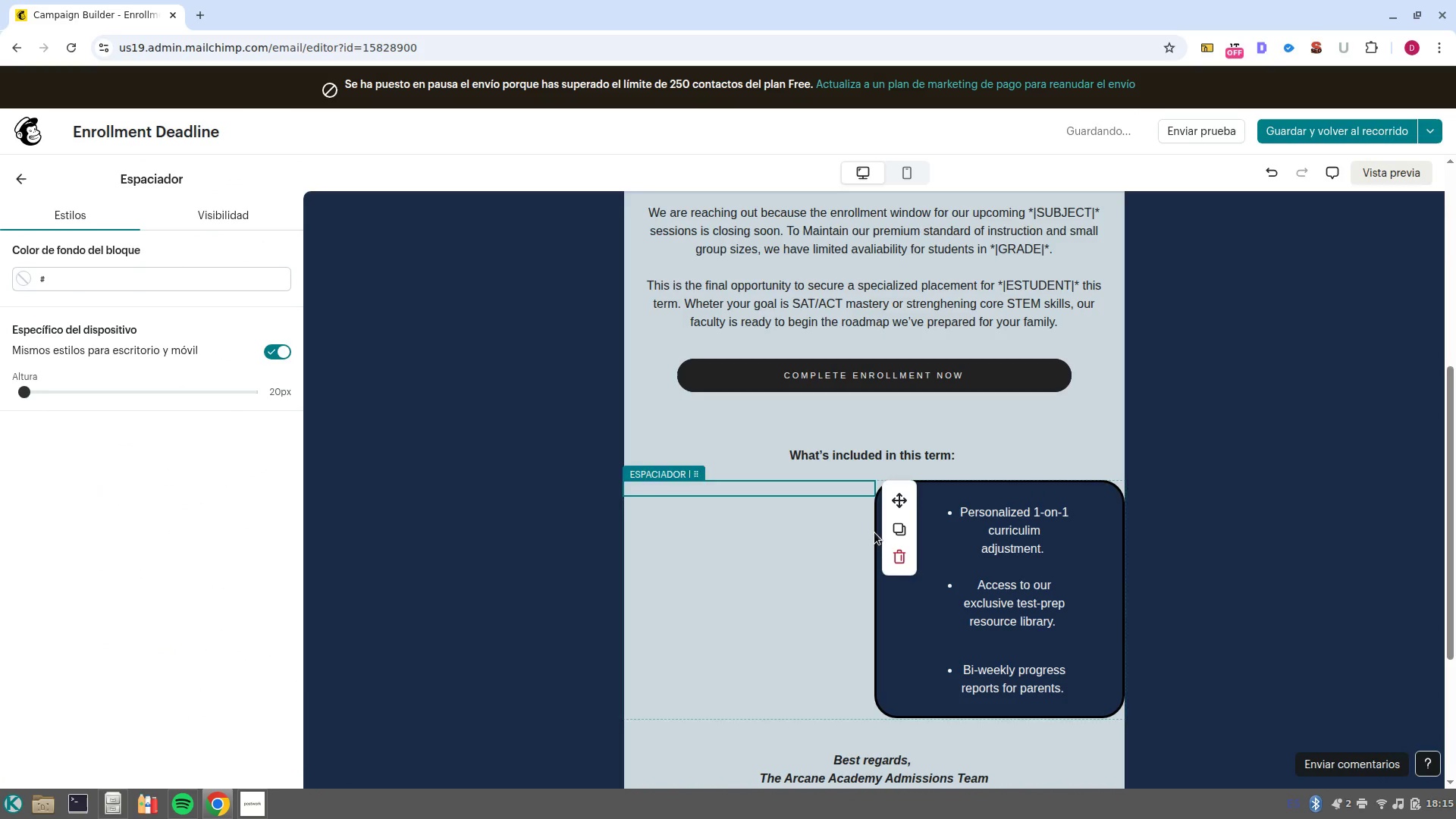 
left_click([903, 559])
 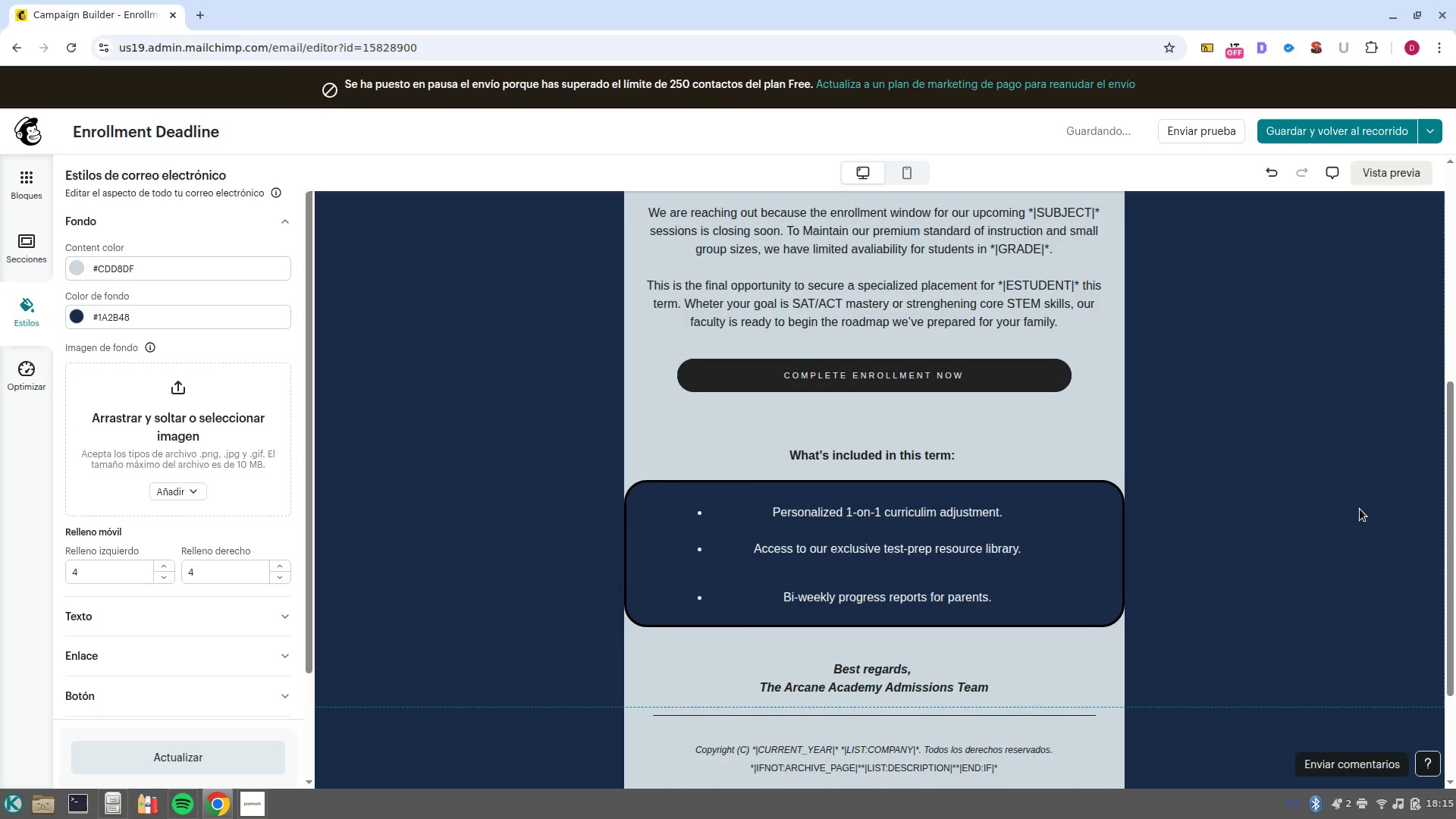 
wait(6.06)
 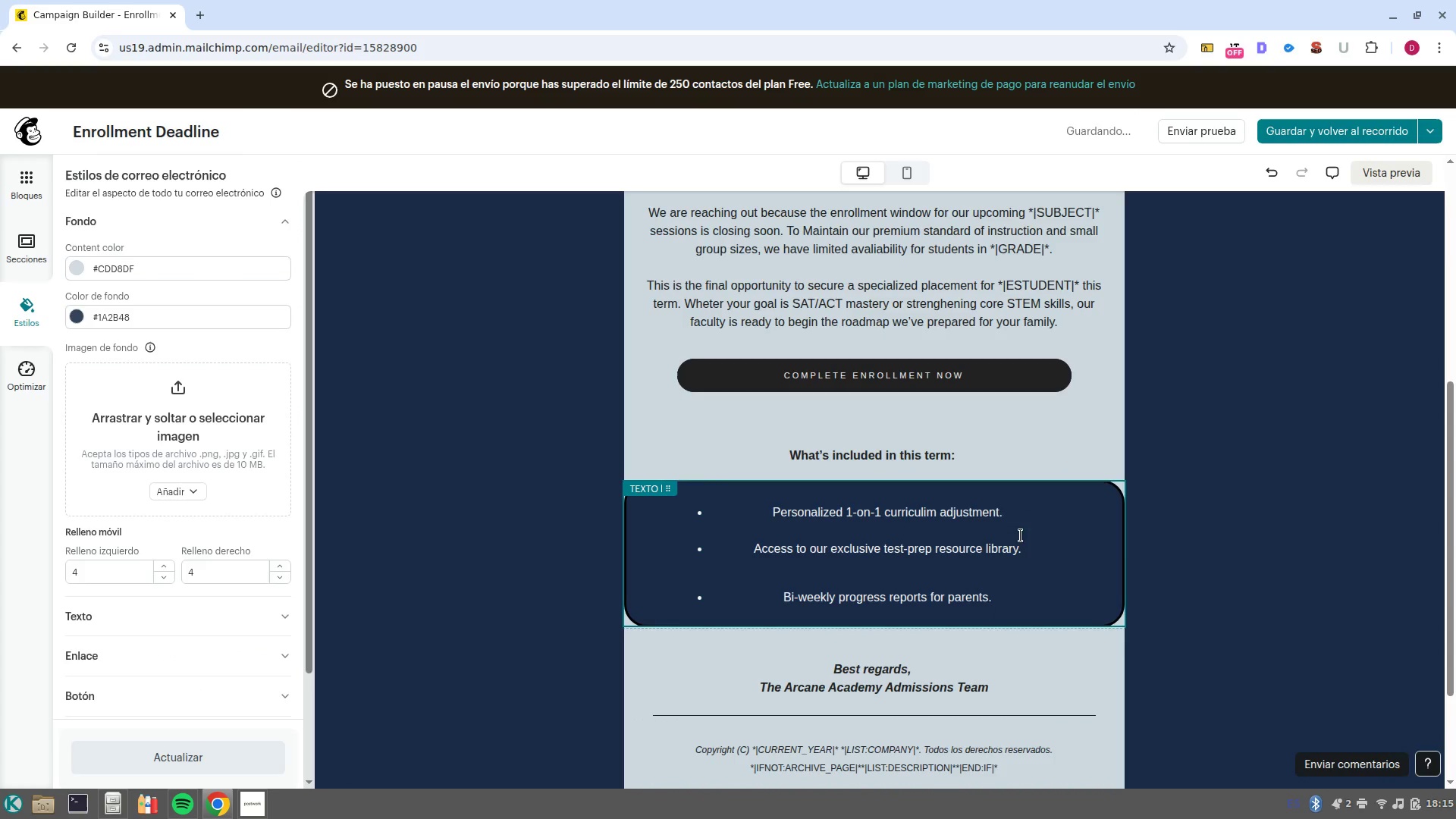 
left_click([927, 507])
 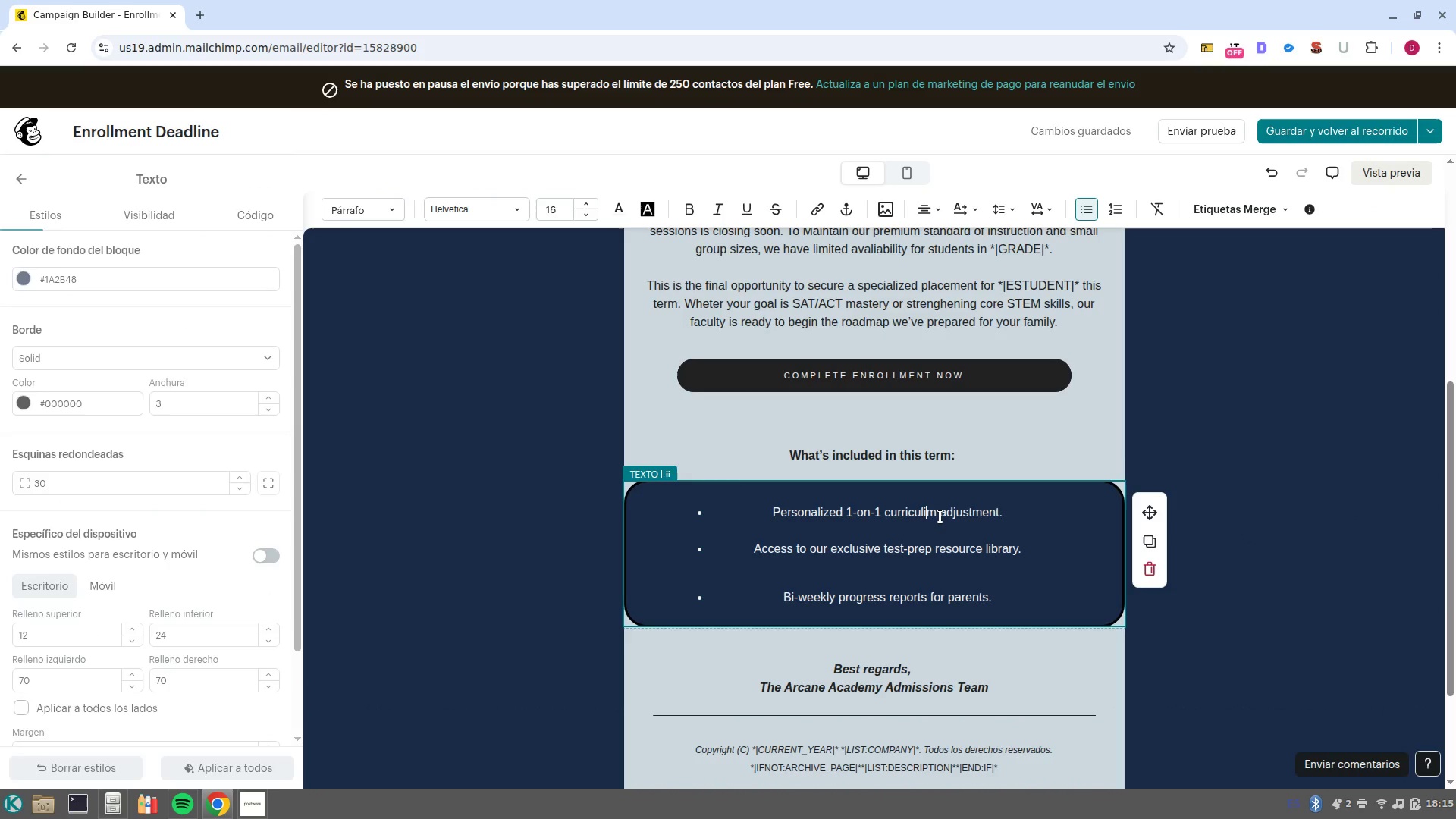 
key(Backspace)
 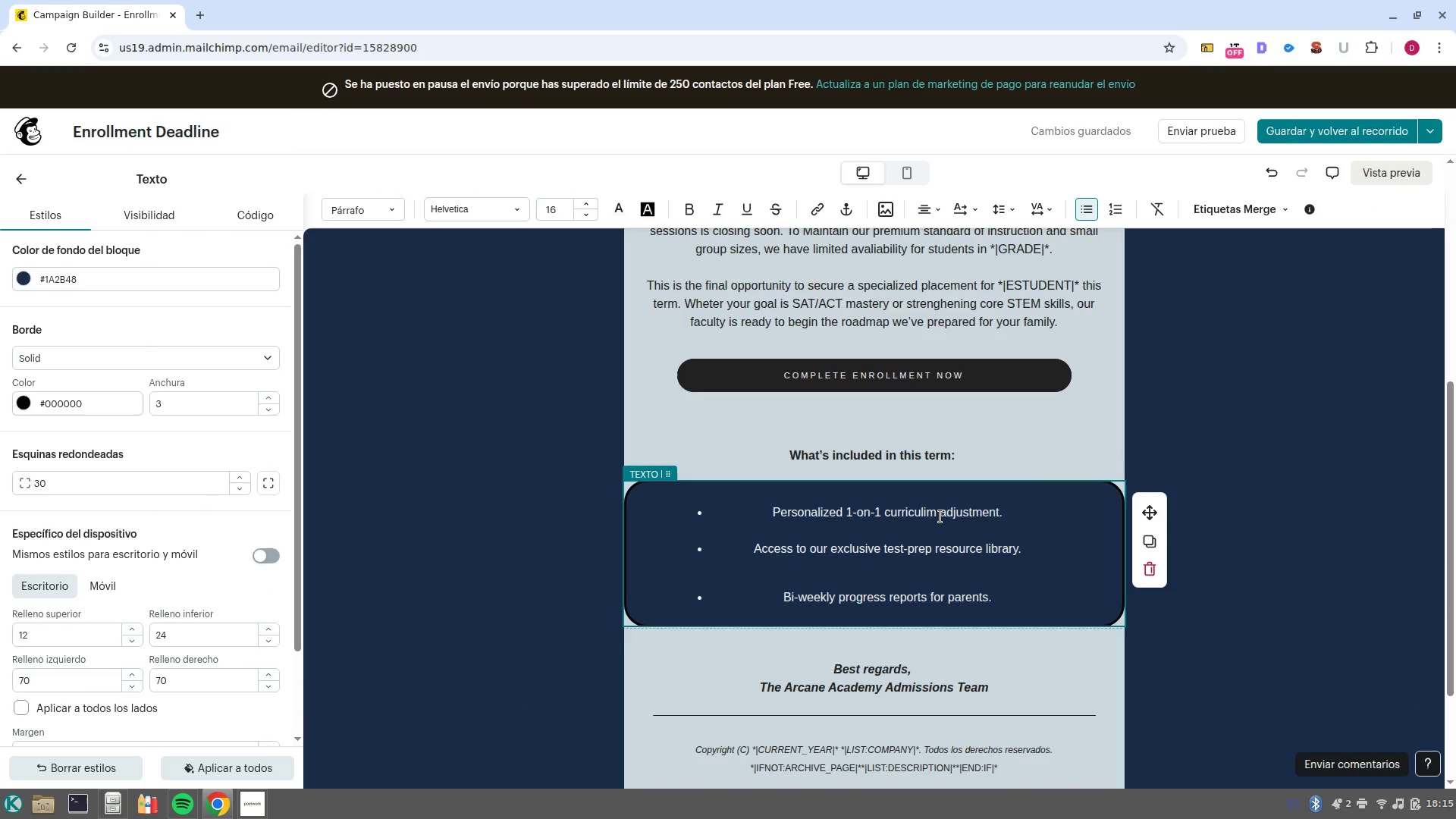 
key(U)
 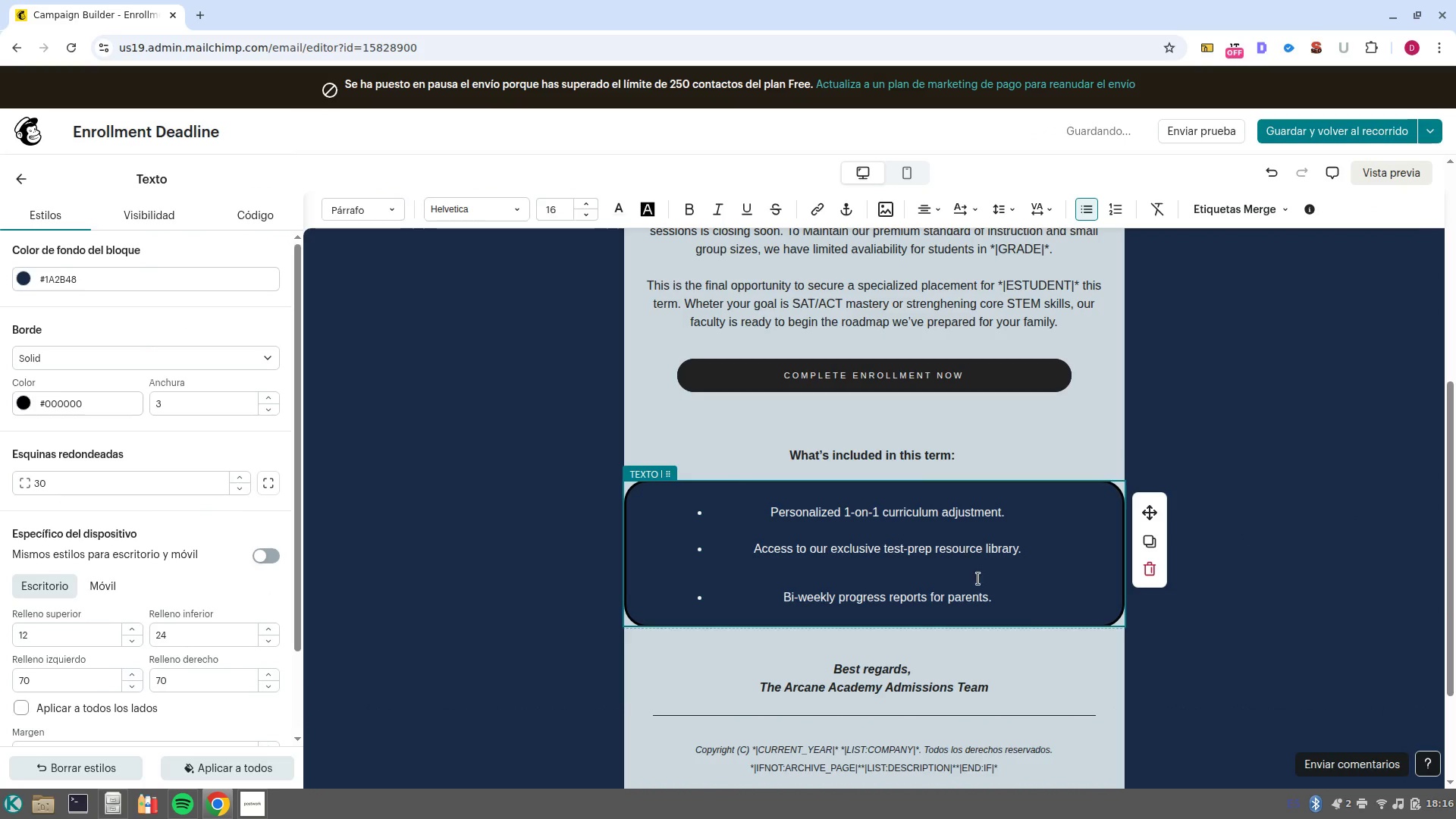 
left_click([1016, 597])
 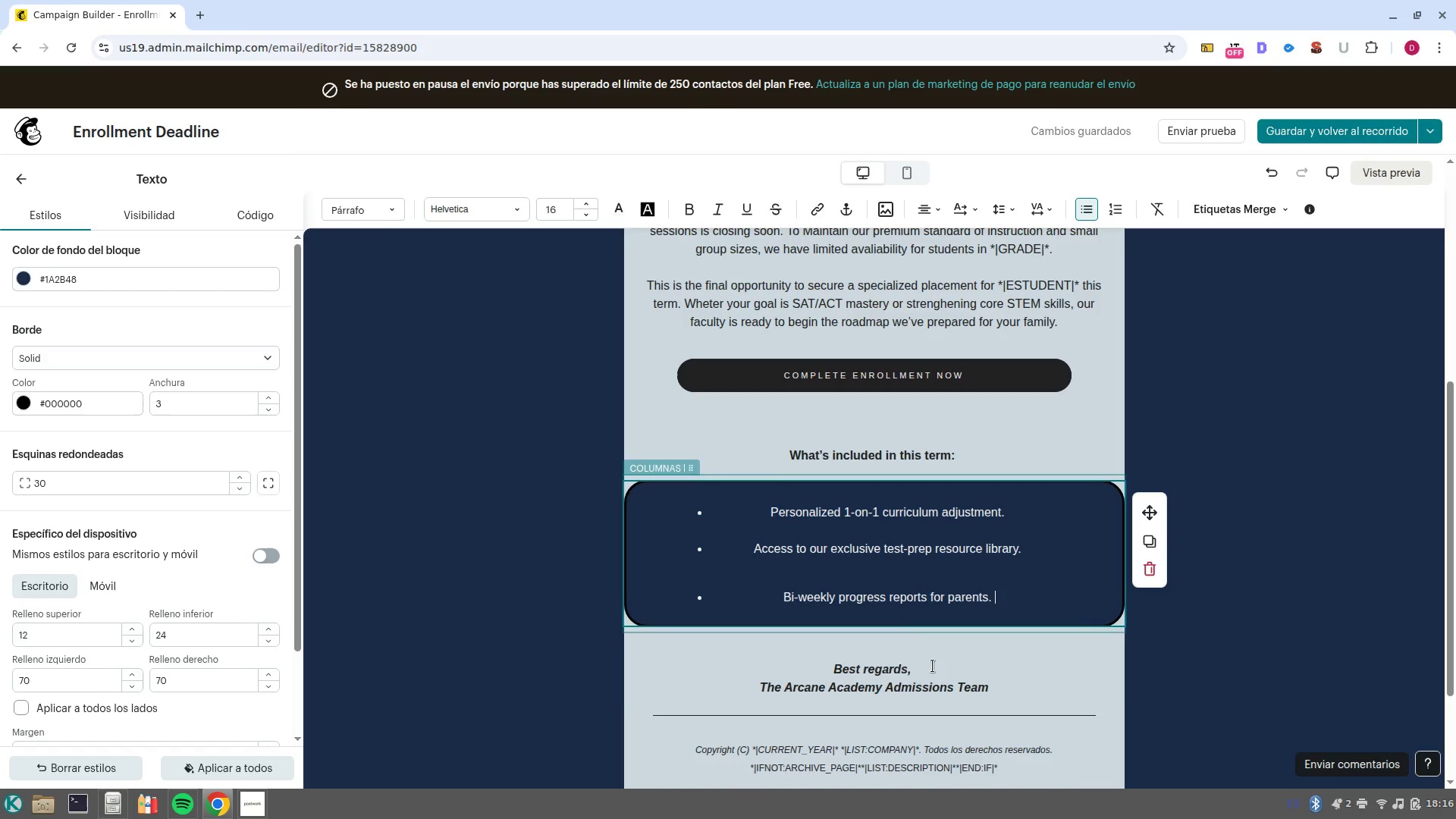 
left_click([931, 642])
 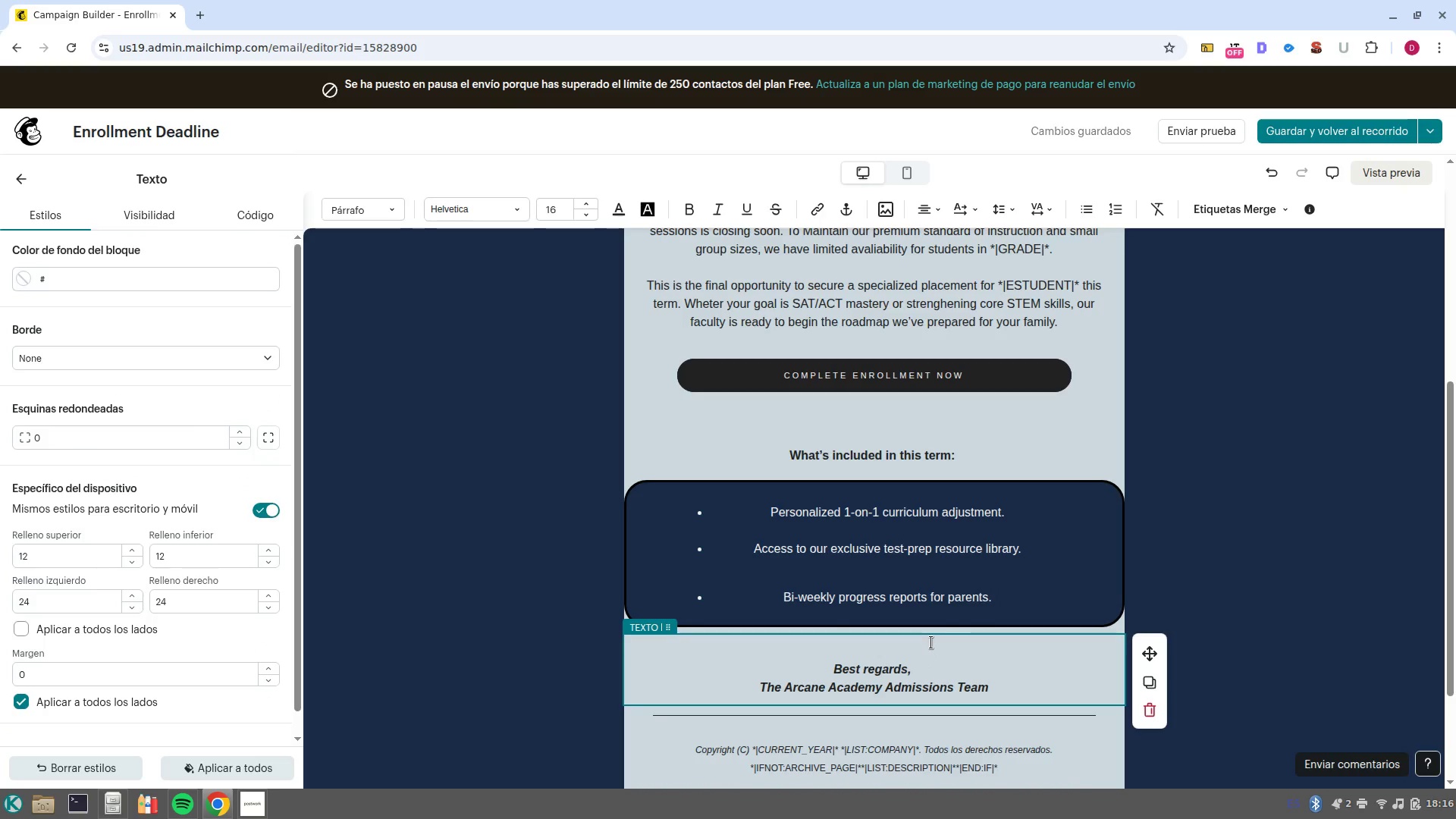 
type(Dont)
key(Backspace)
type(-t )
 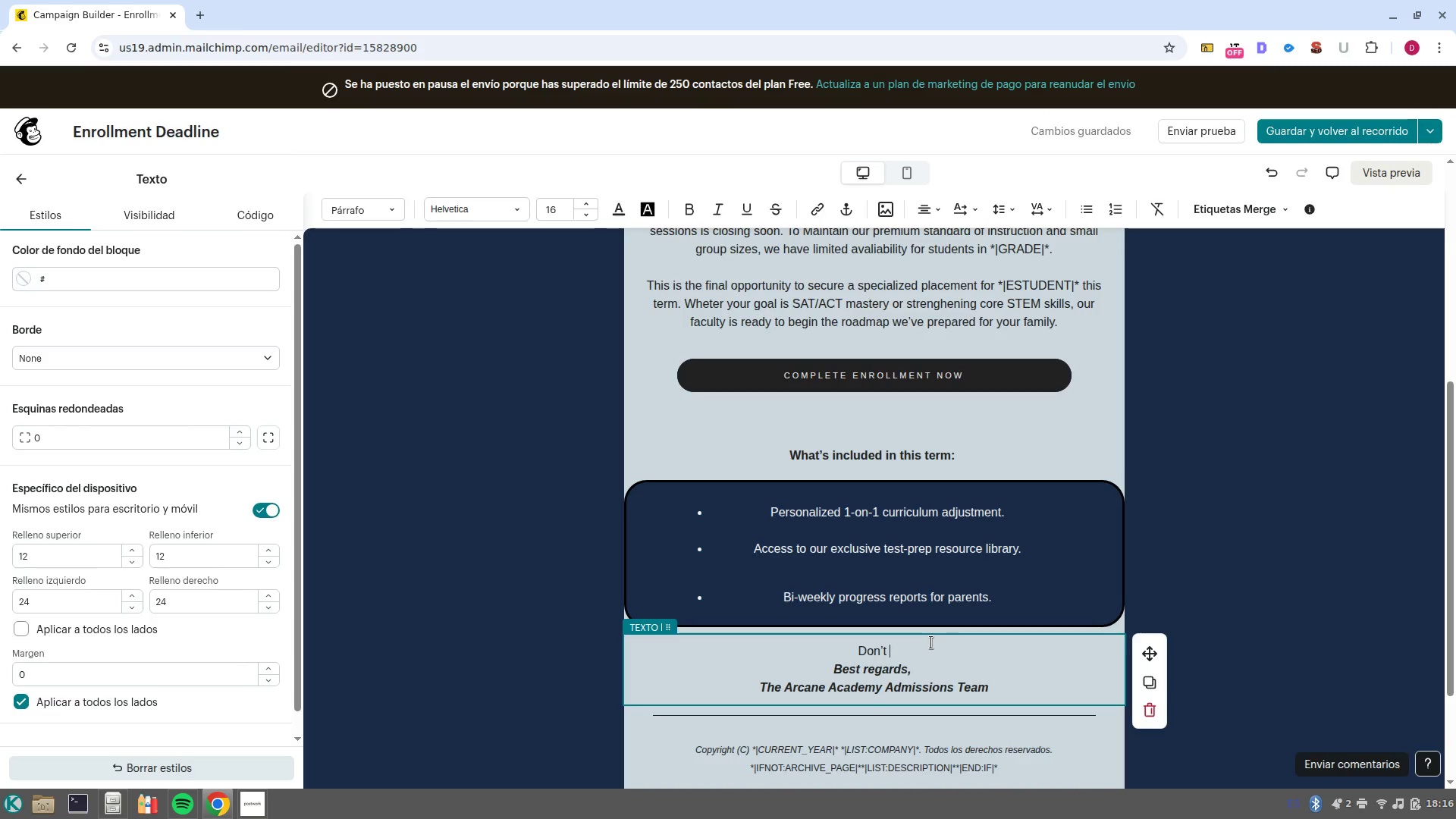 
wait(12.28)
 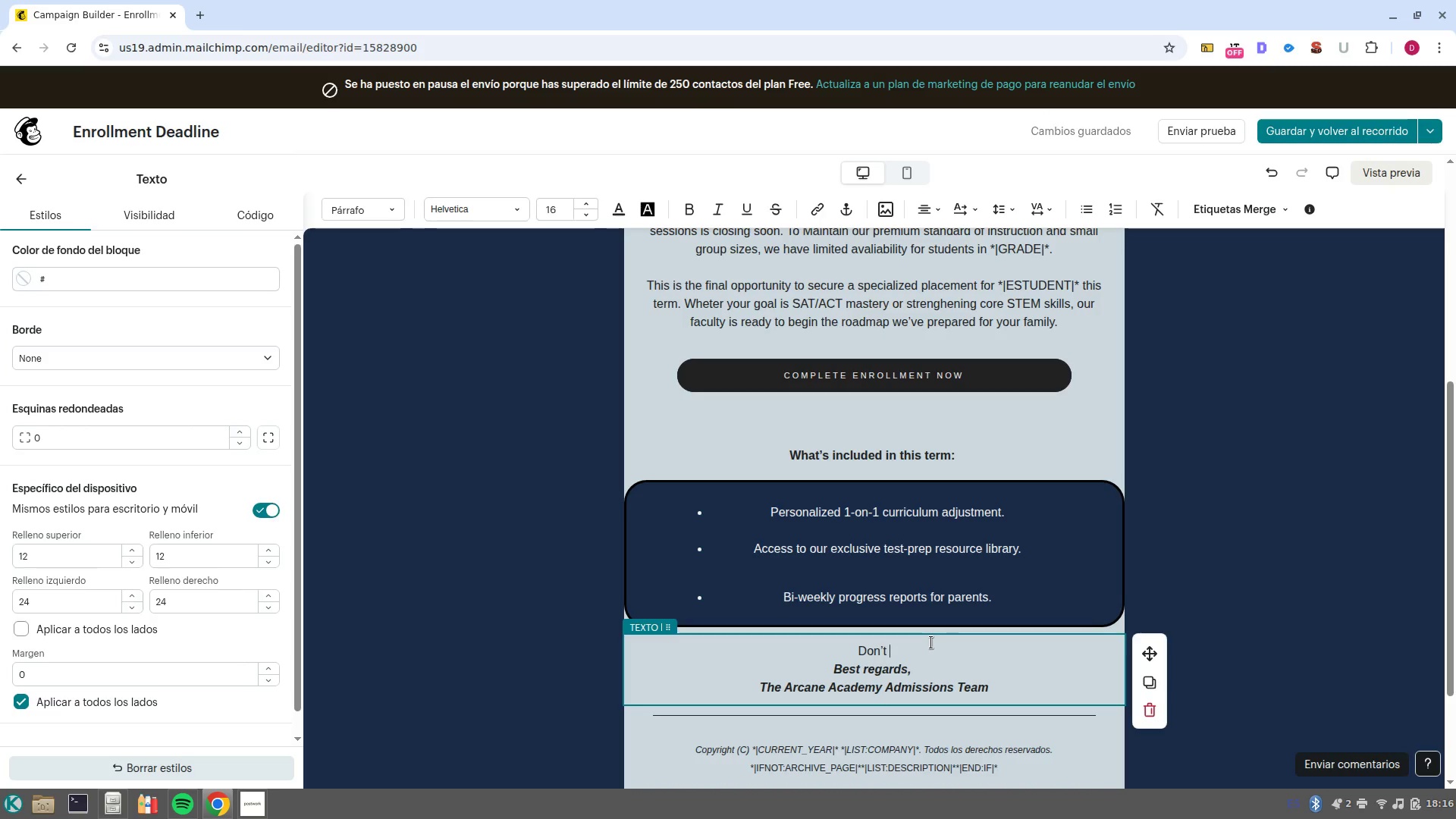 
type( let this window close. We look forward to helping )
 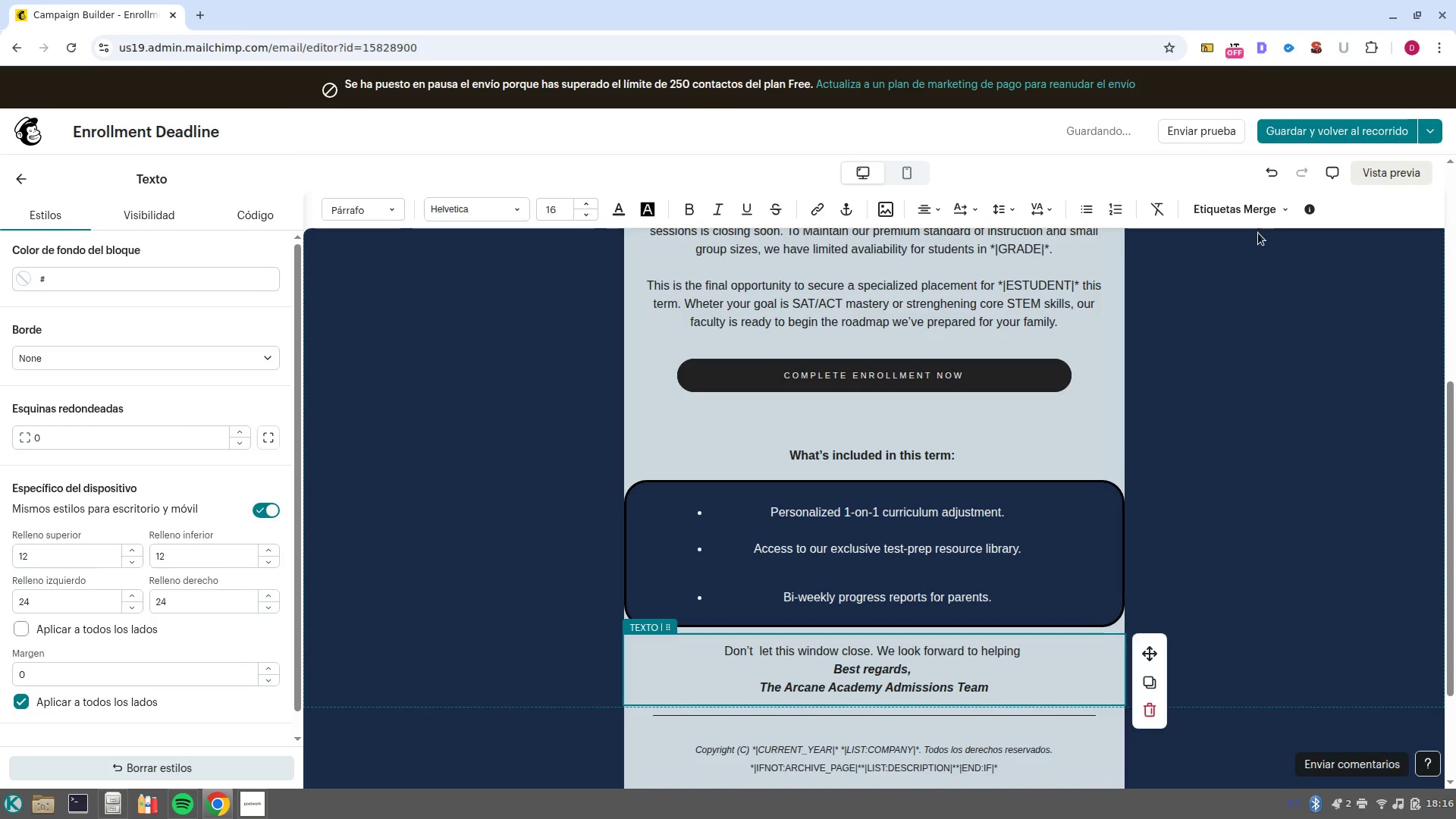 
left_click([1252, 210])
 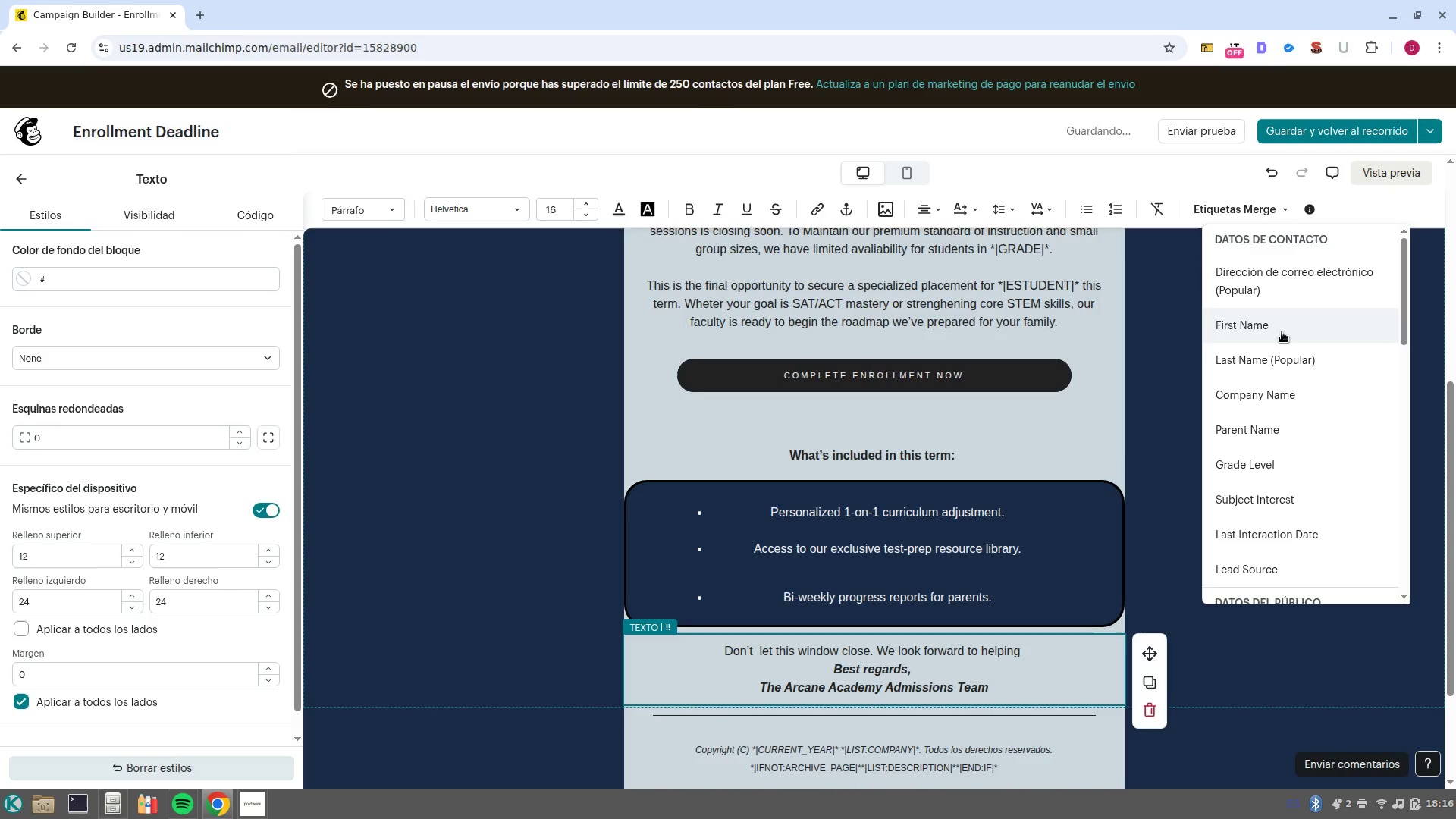 
left_click([1282, 328])
 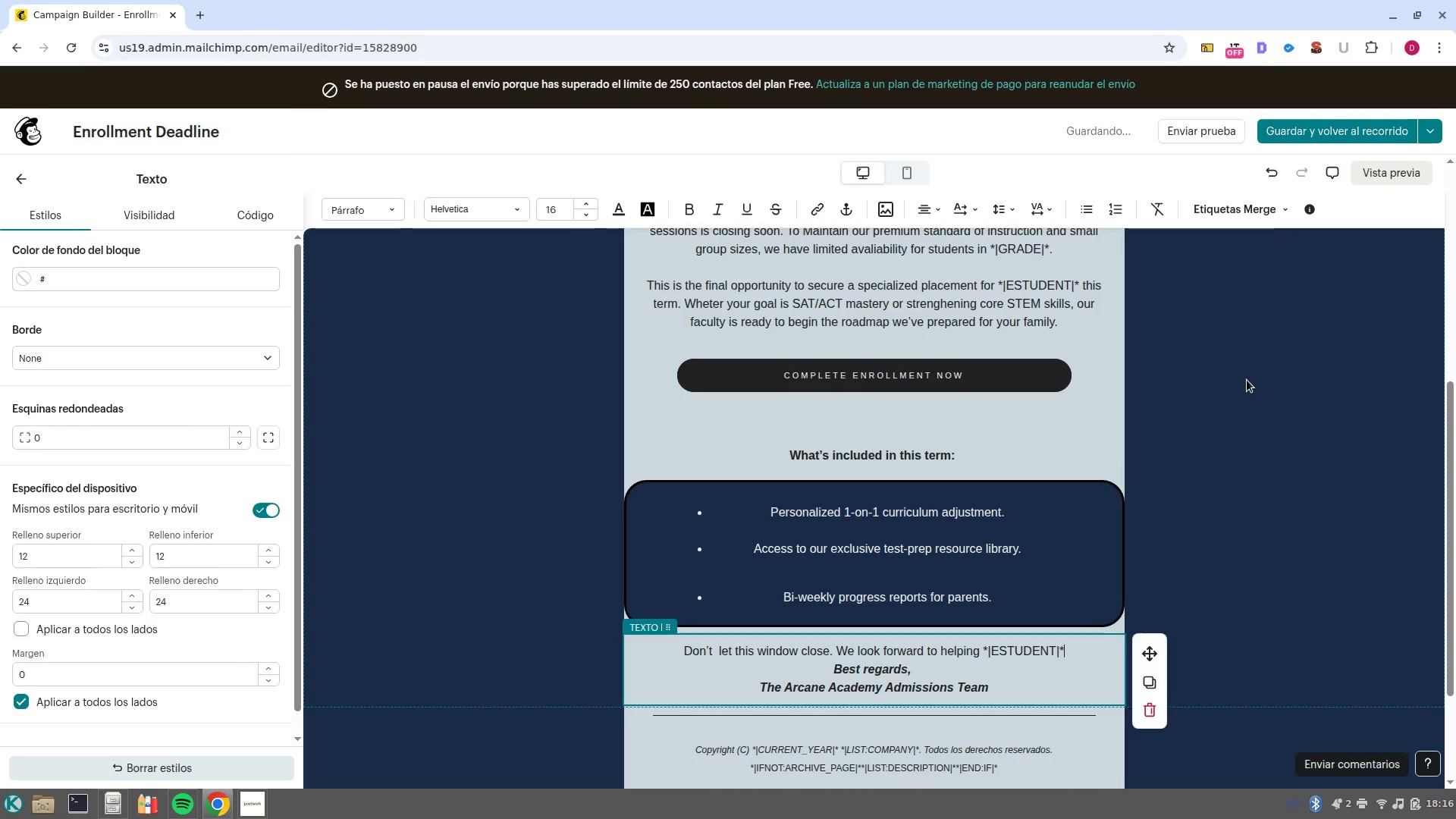 
type( reach theiur)
key(Backspace)
key(Backspace)
type(r full academic potential. )
key(NumpadEnter)
 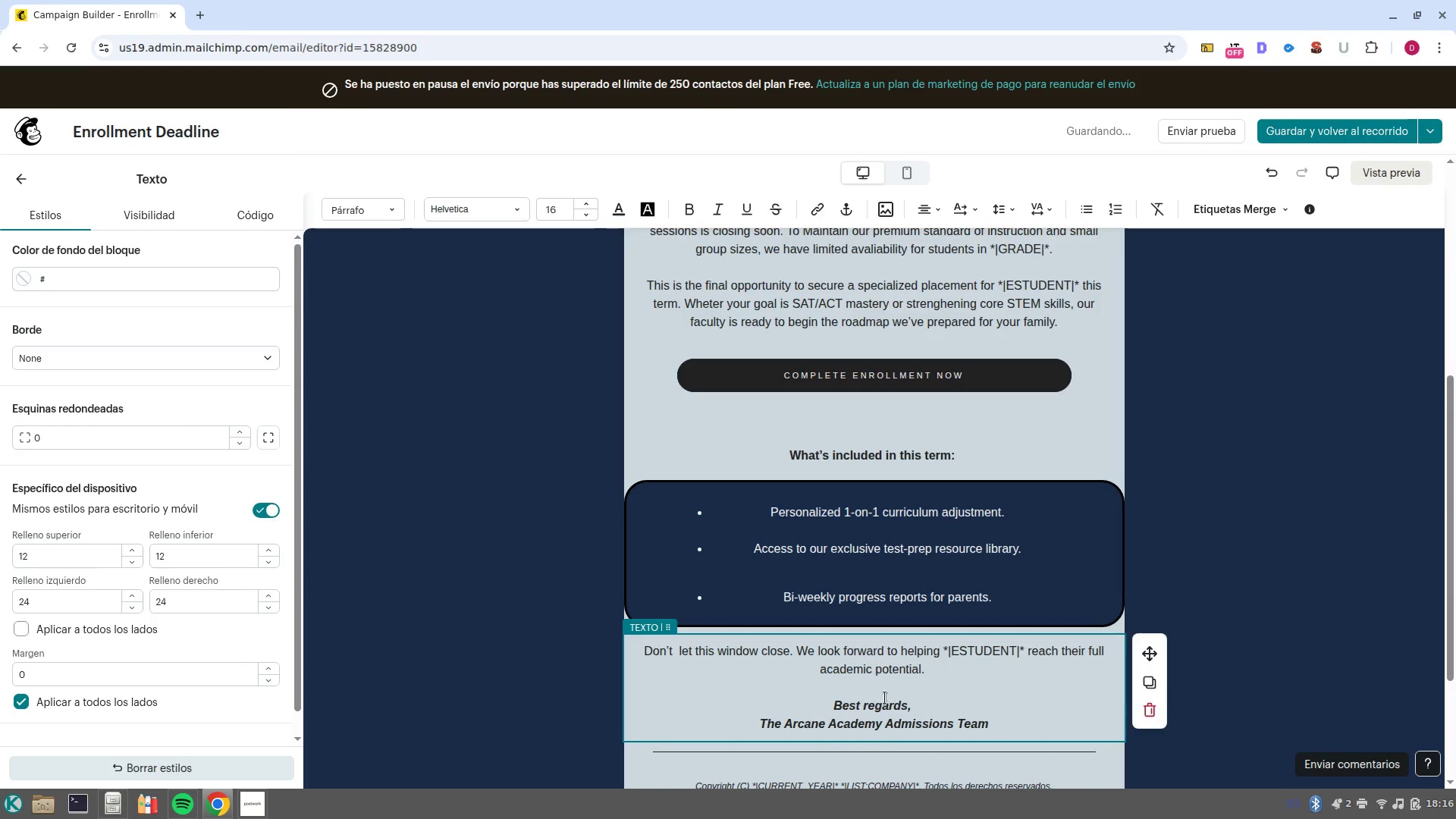 
double_click([886, 707])
 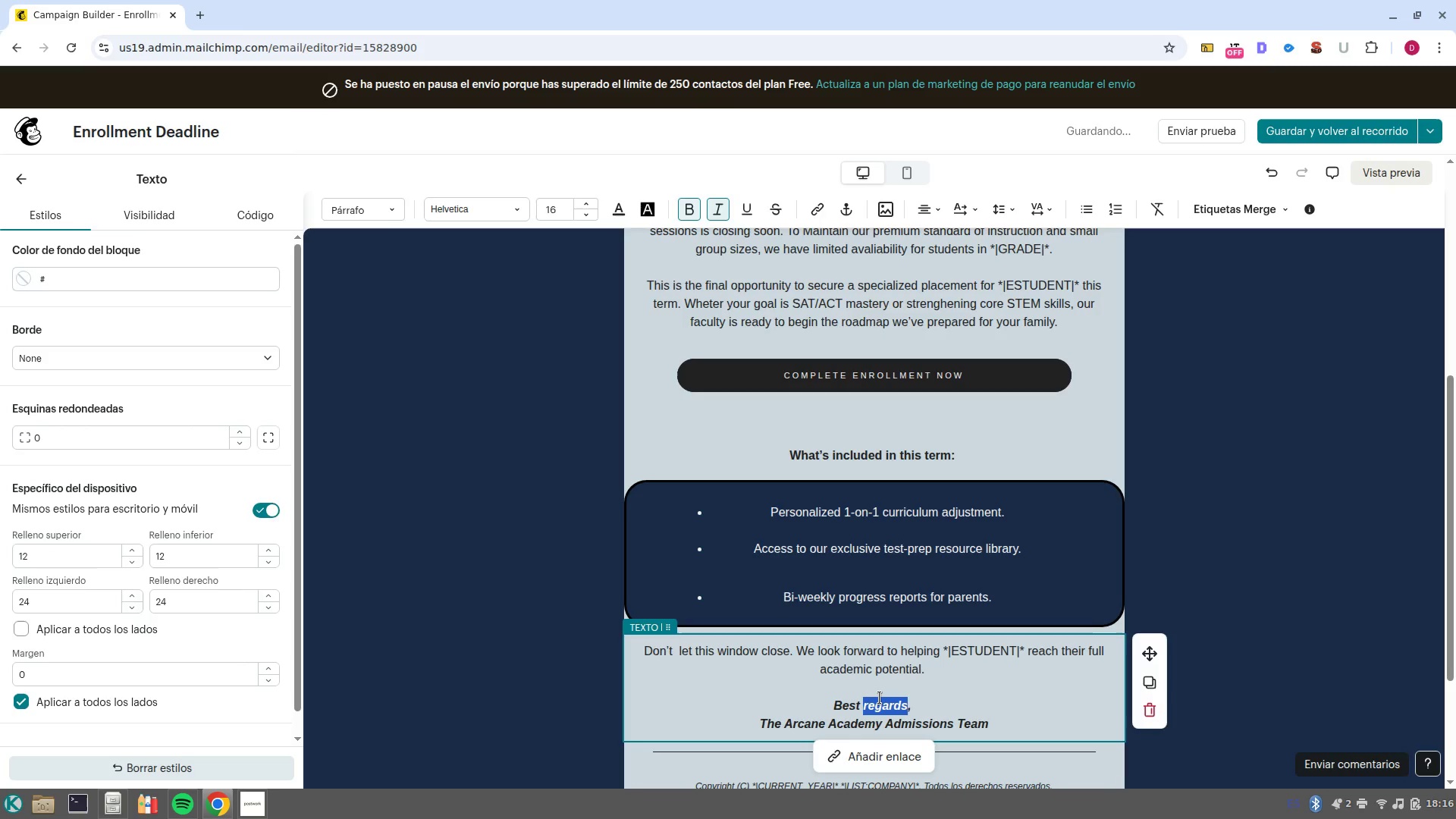 
key(Control+Backspace)
 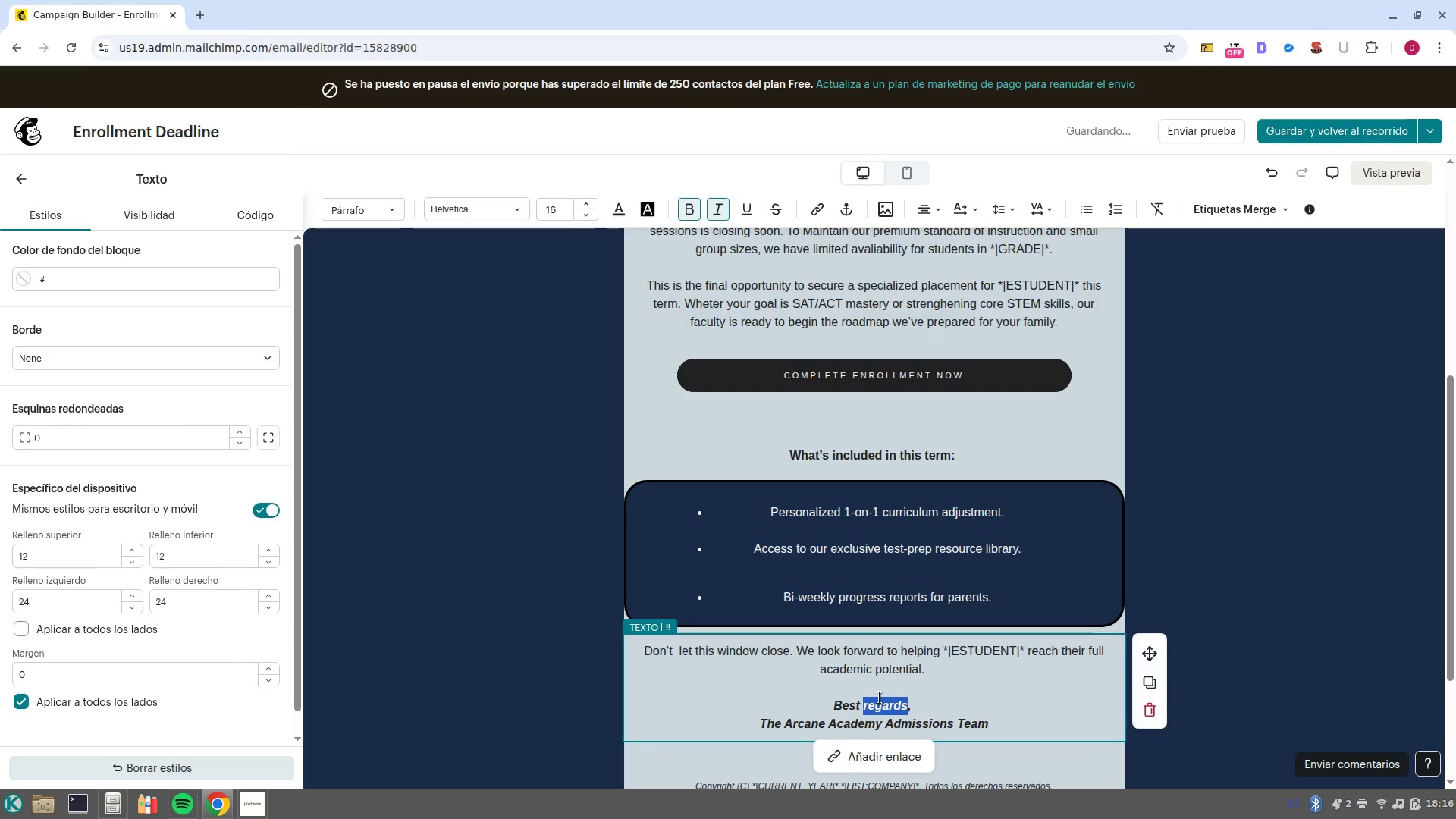 
key(Control+Backspace)
 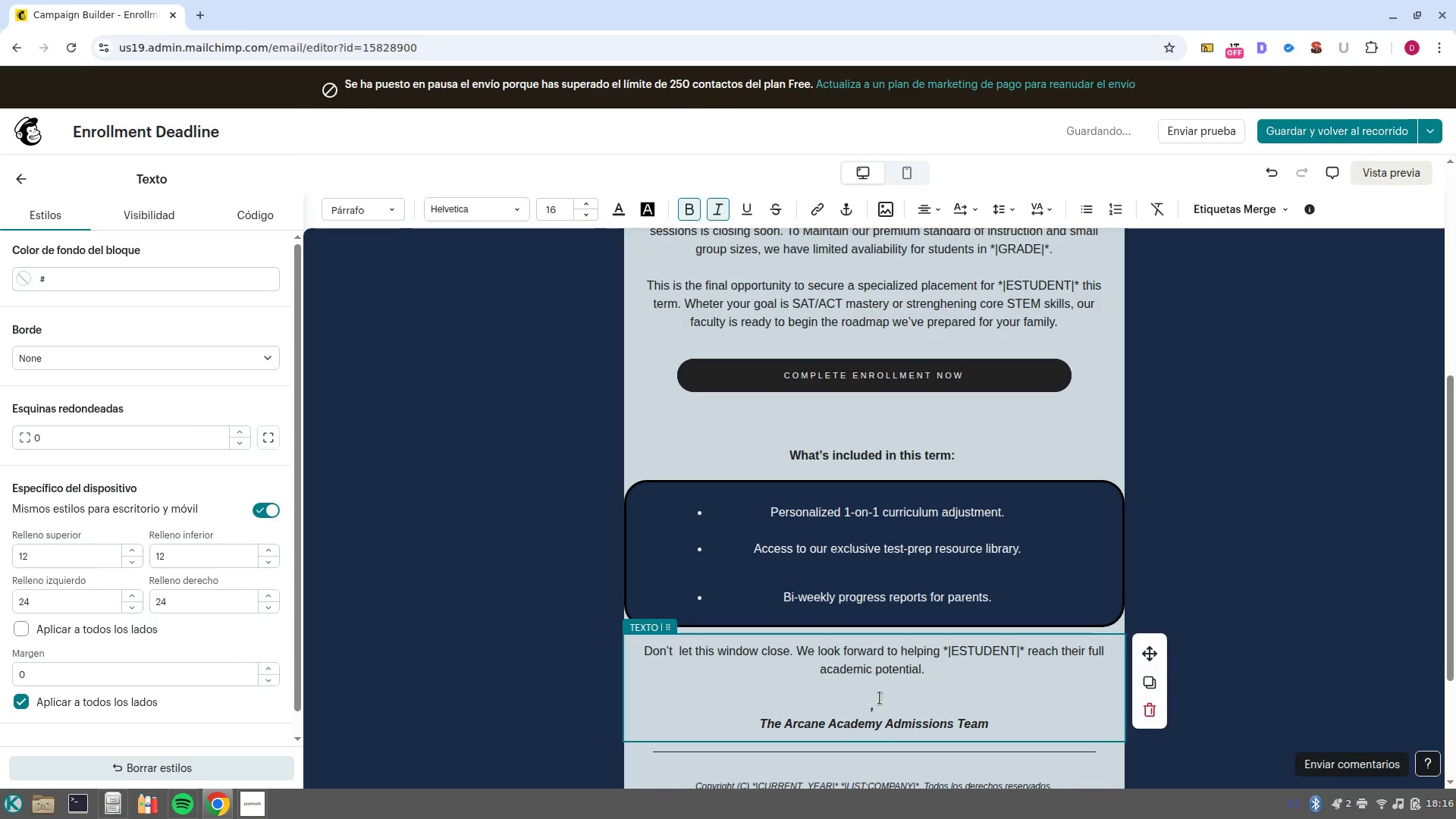 
type(Sincerely)
 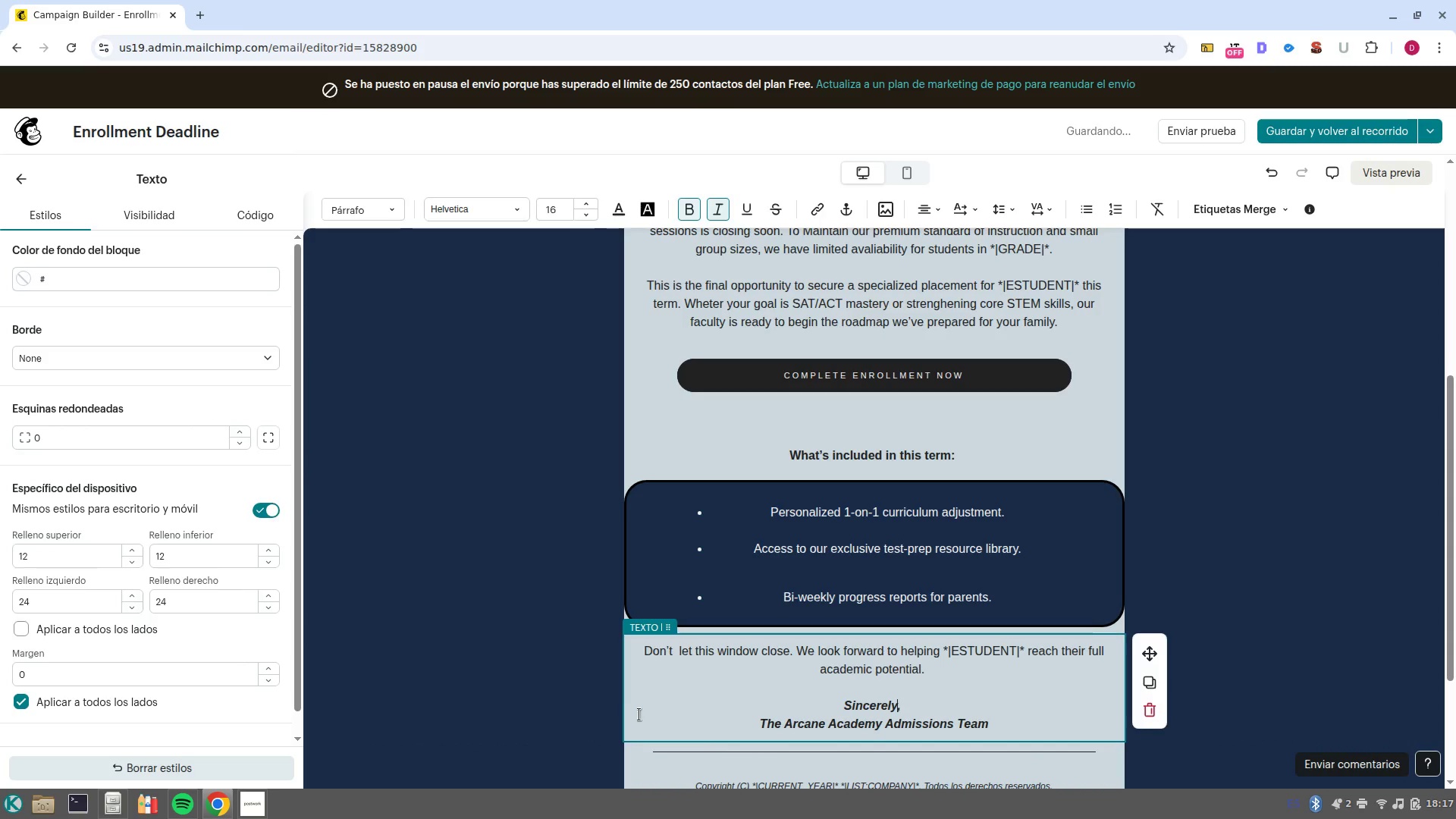 
wait(5.2)
 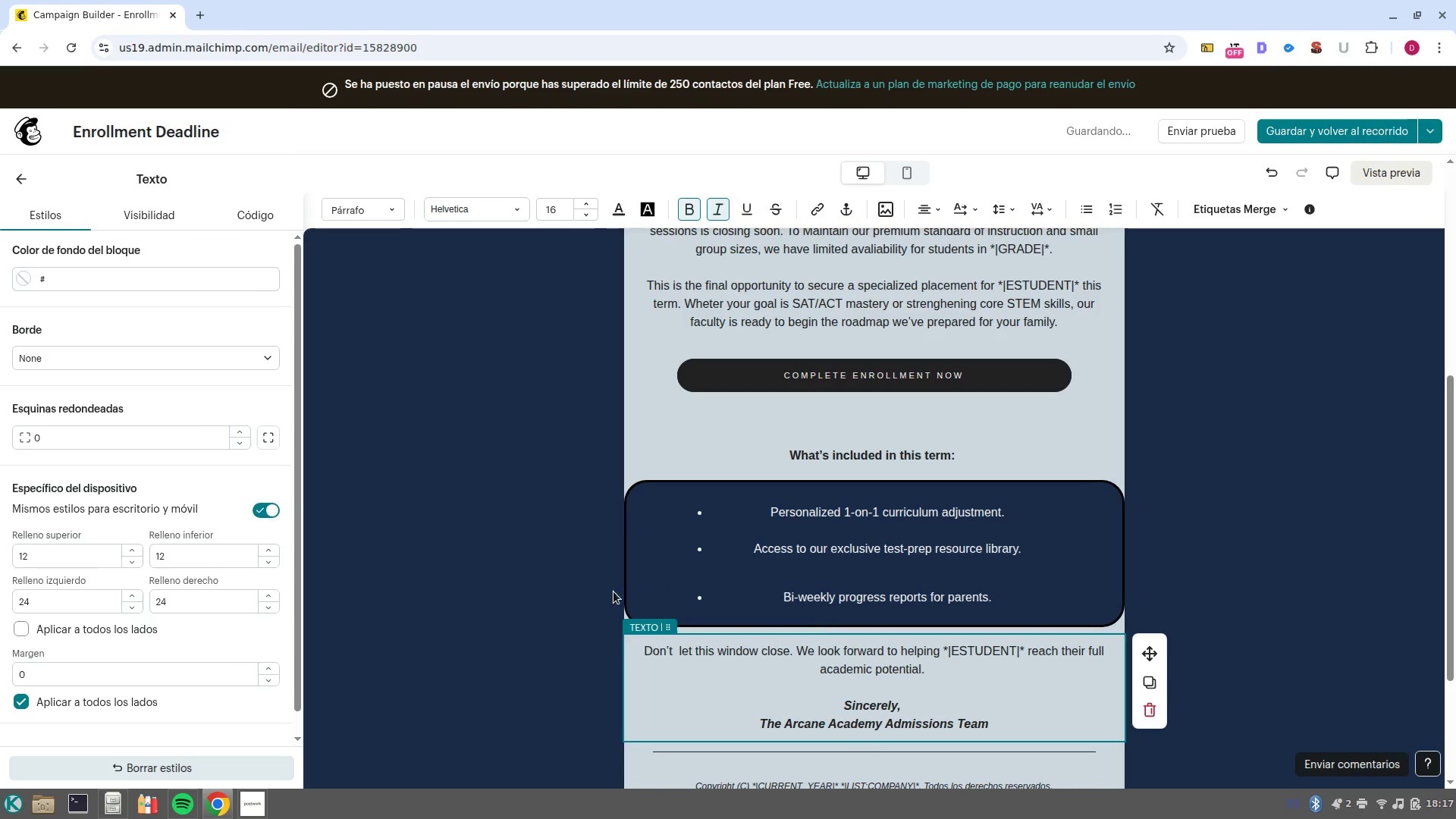 
scroll: coordinate [989, 689], scroll_direction: down, amount: 3.0
 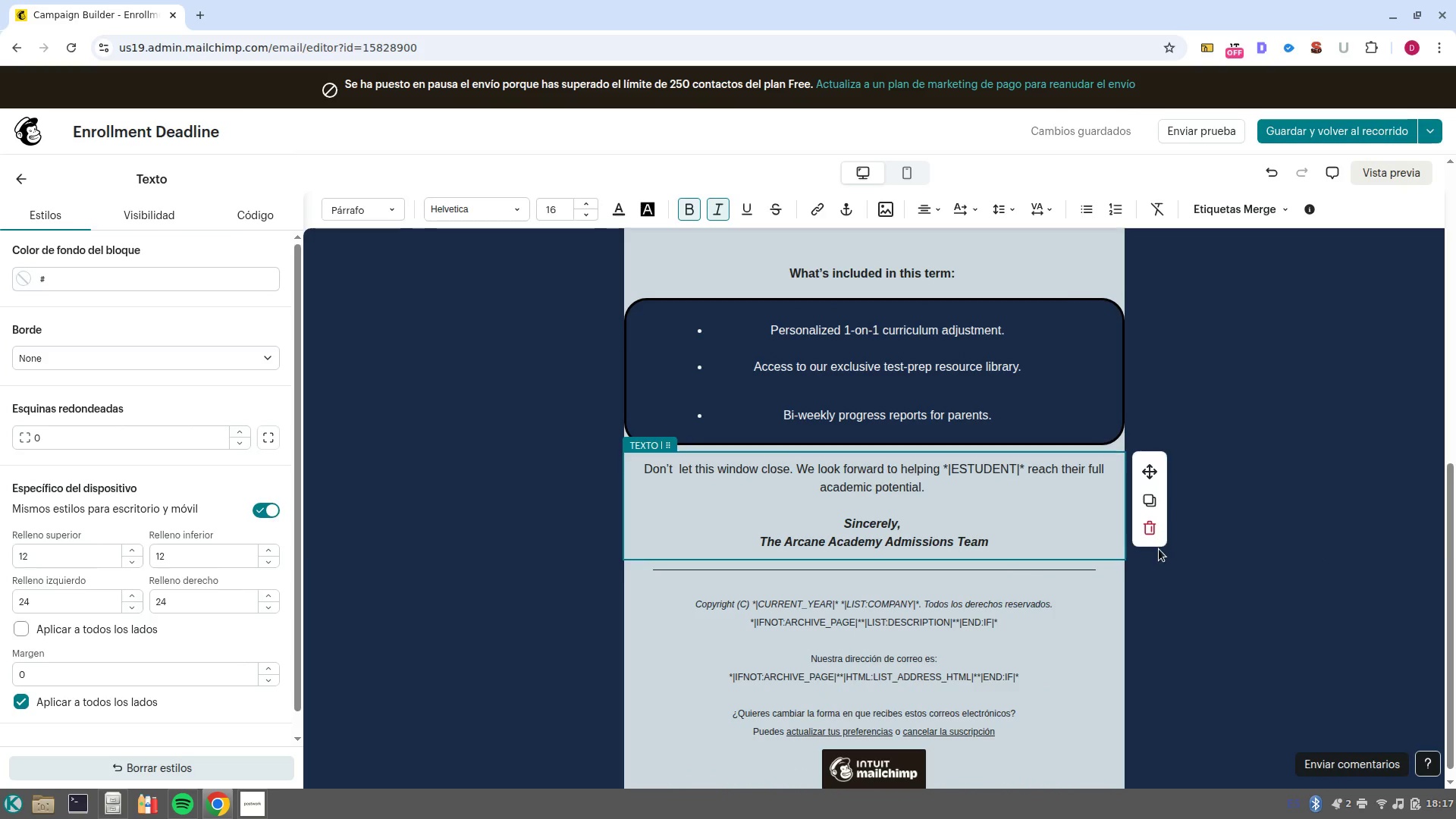 
left_click([1234, 642])
 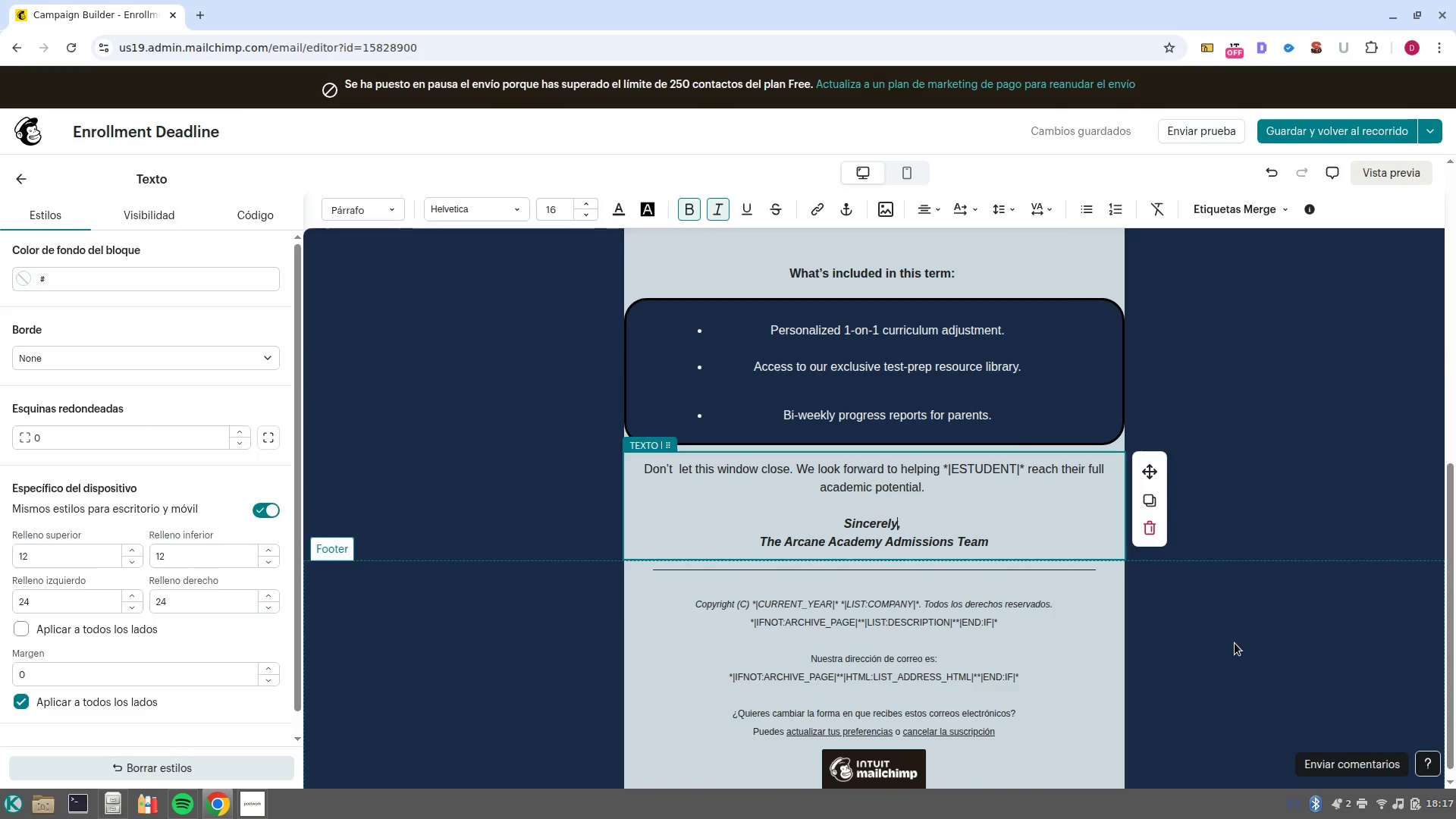 
scroll: coordinate [976, 654], scroll_direction: none, amount: 0.0
 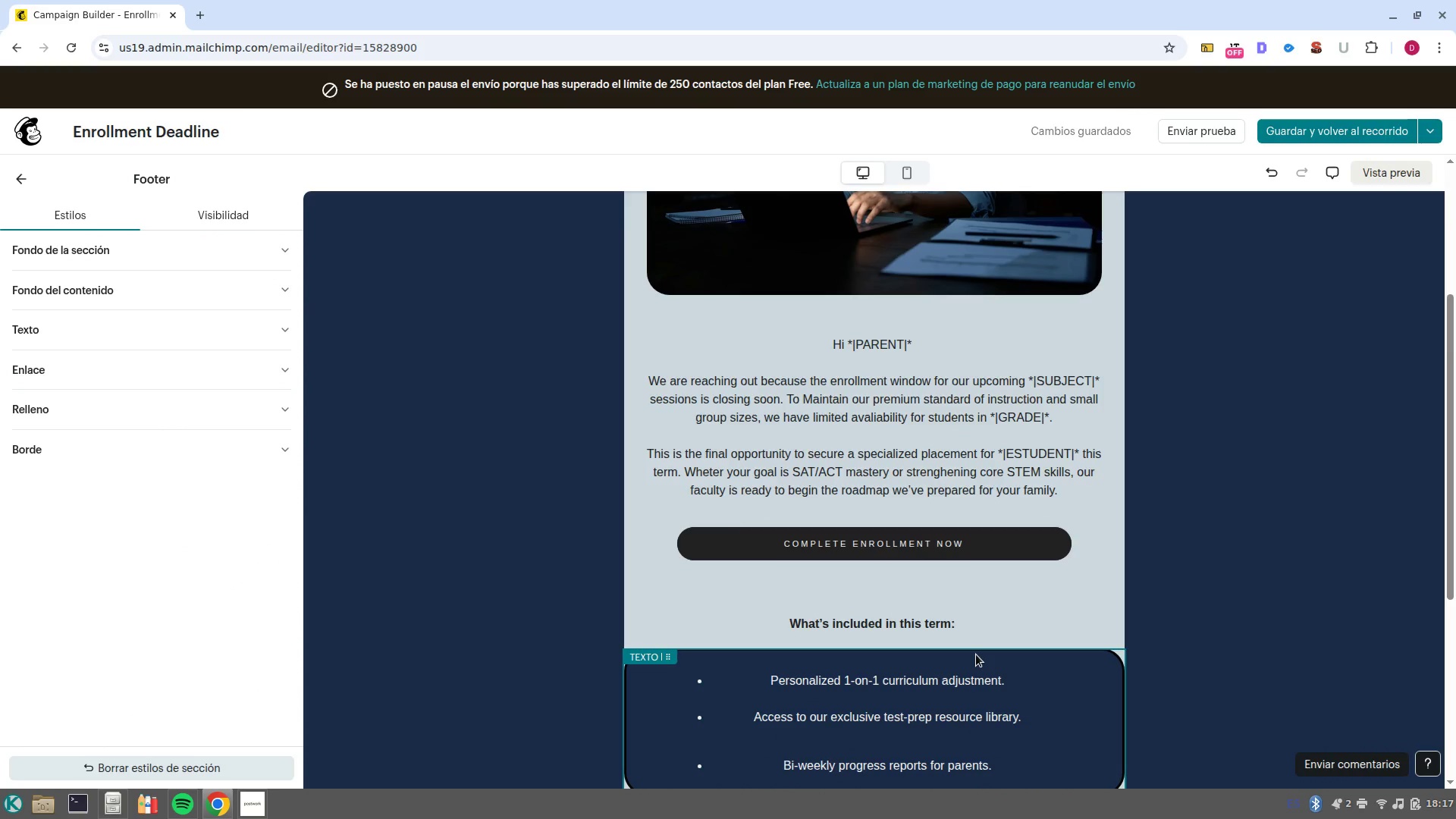 
scroll: coordinate [976, 654], scroll_direction: down, amount: 2.0
 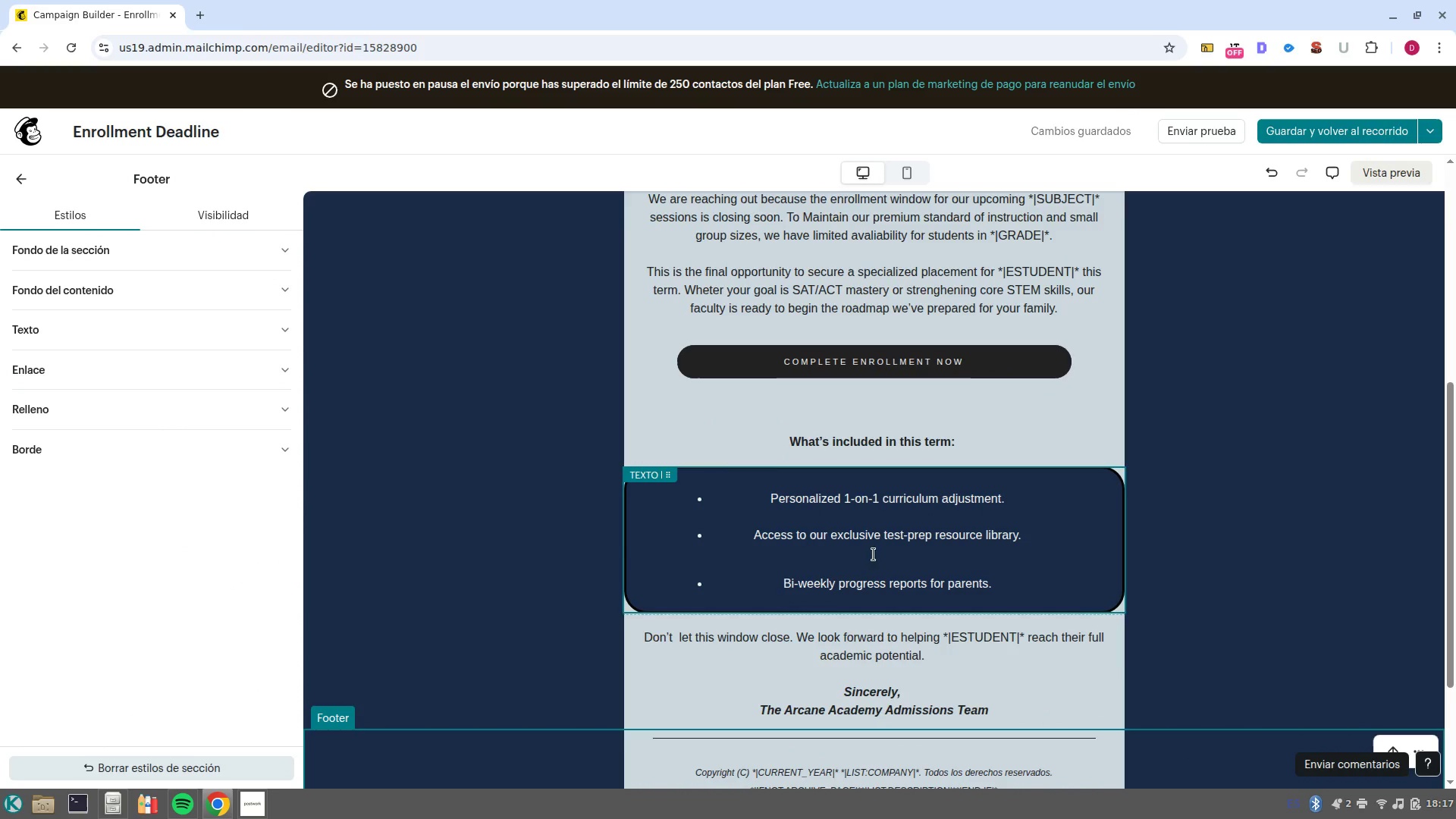 
scroll: coordinate [943, 642], scroll_direction: up, amount: 7.0
 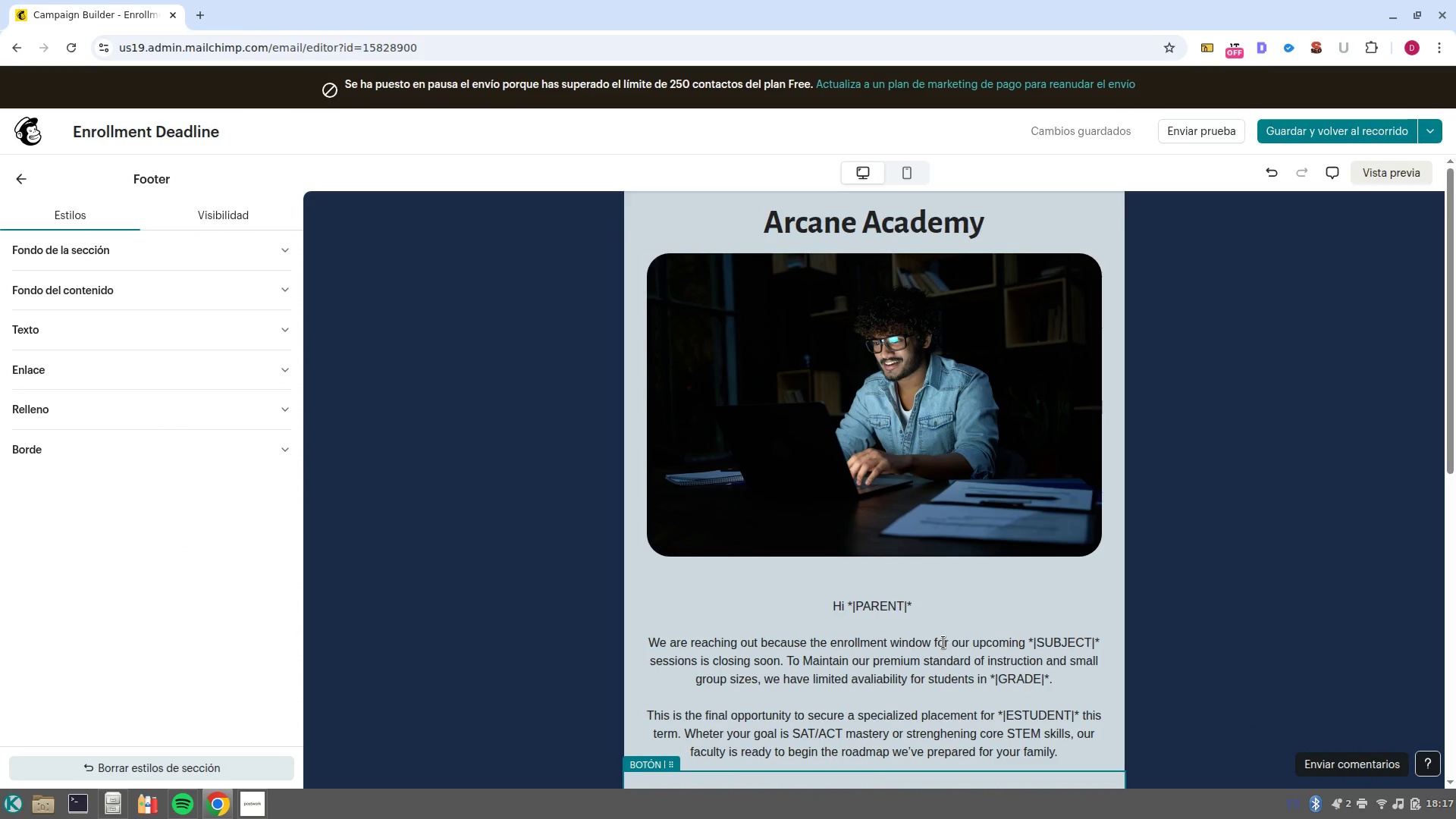 
scroll: coordinate [974, 536], scroll_direction: down, amount: 1.0
 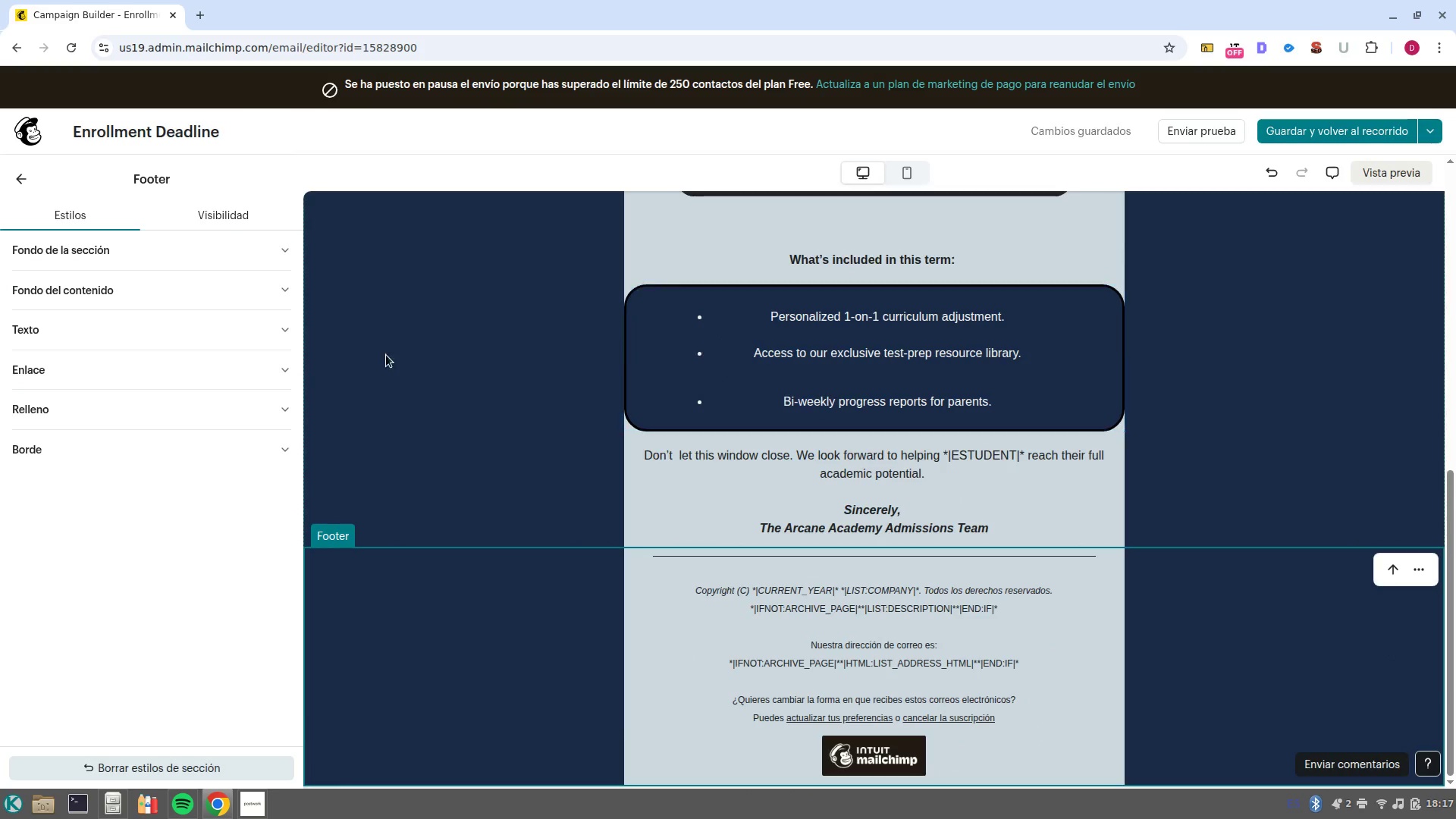 
left_click([664, 360])
 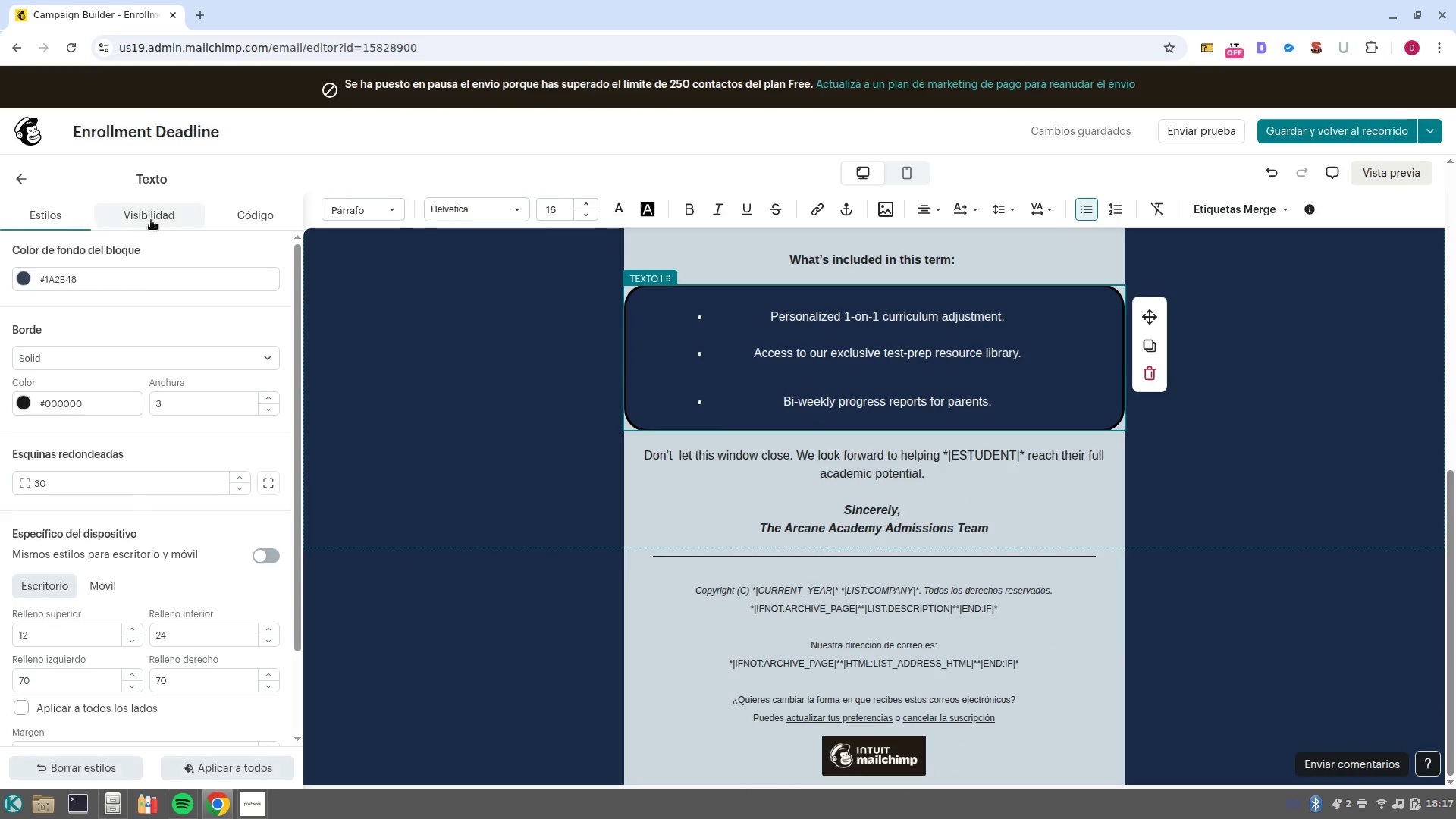 
left_click([10, 181])
 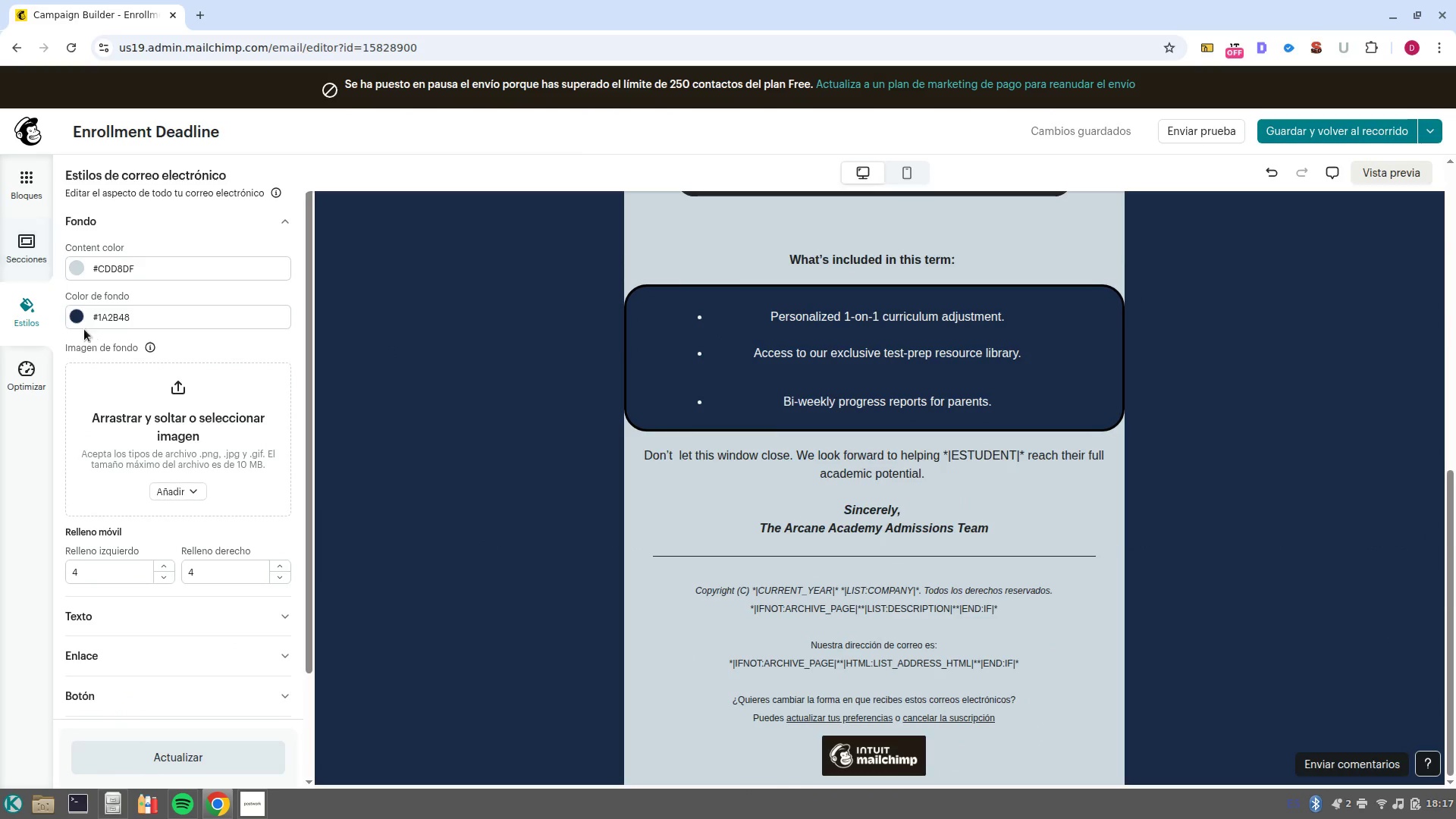 
left_click([32, 177])
 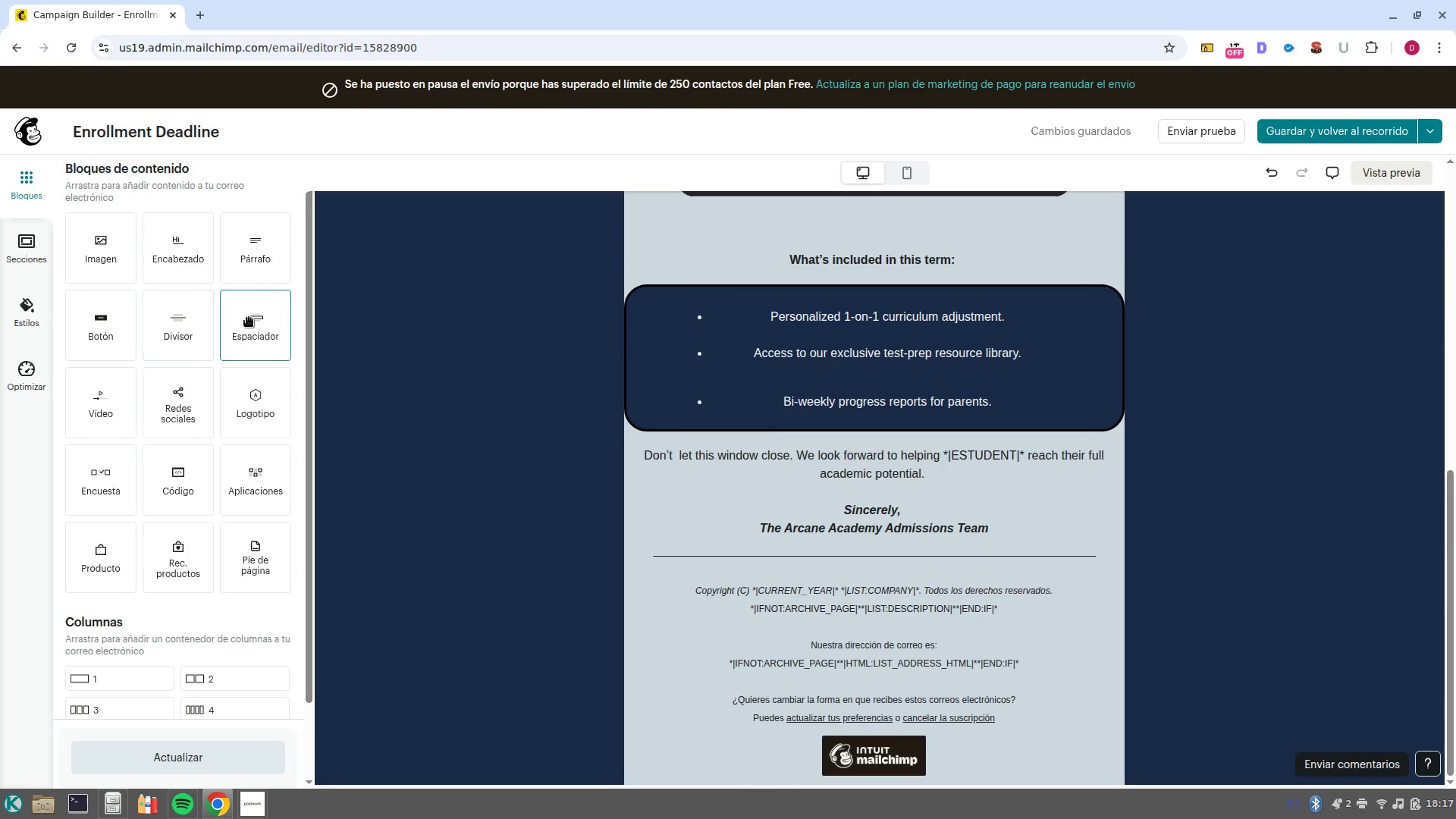 
left_click_drag(start_coordinate=[253, 323], to_coordinate=[632, 310])
 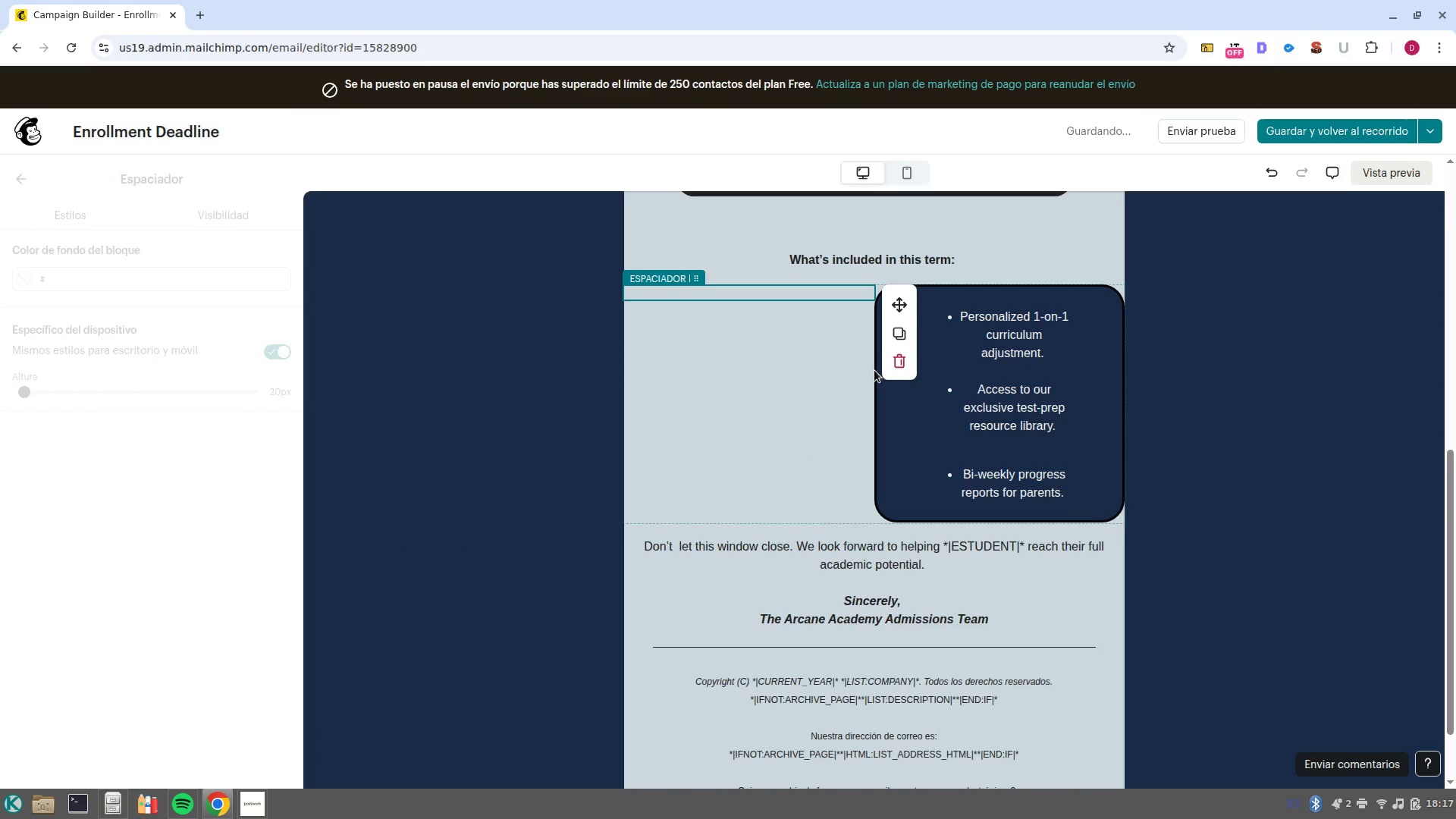 
left_click([861, 357])
 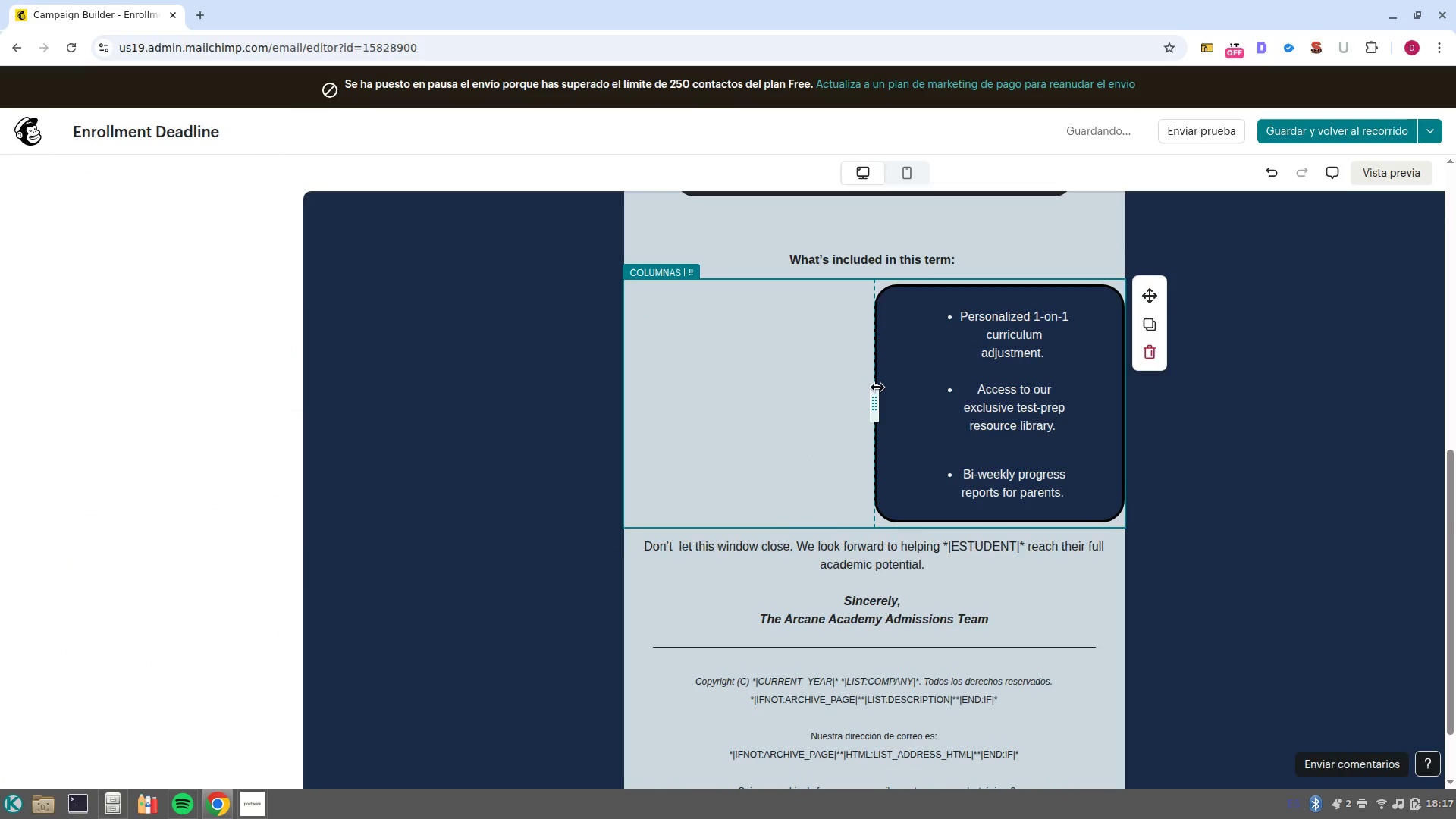 
left_click_drag(start_coordinate=[876, 393], to_coordinate=[634, 373])
 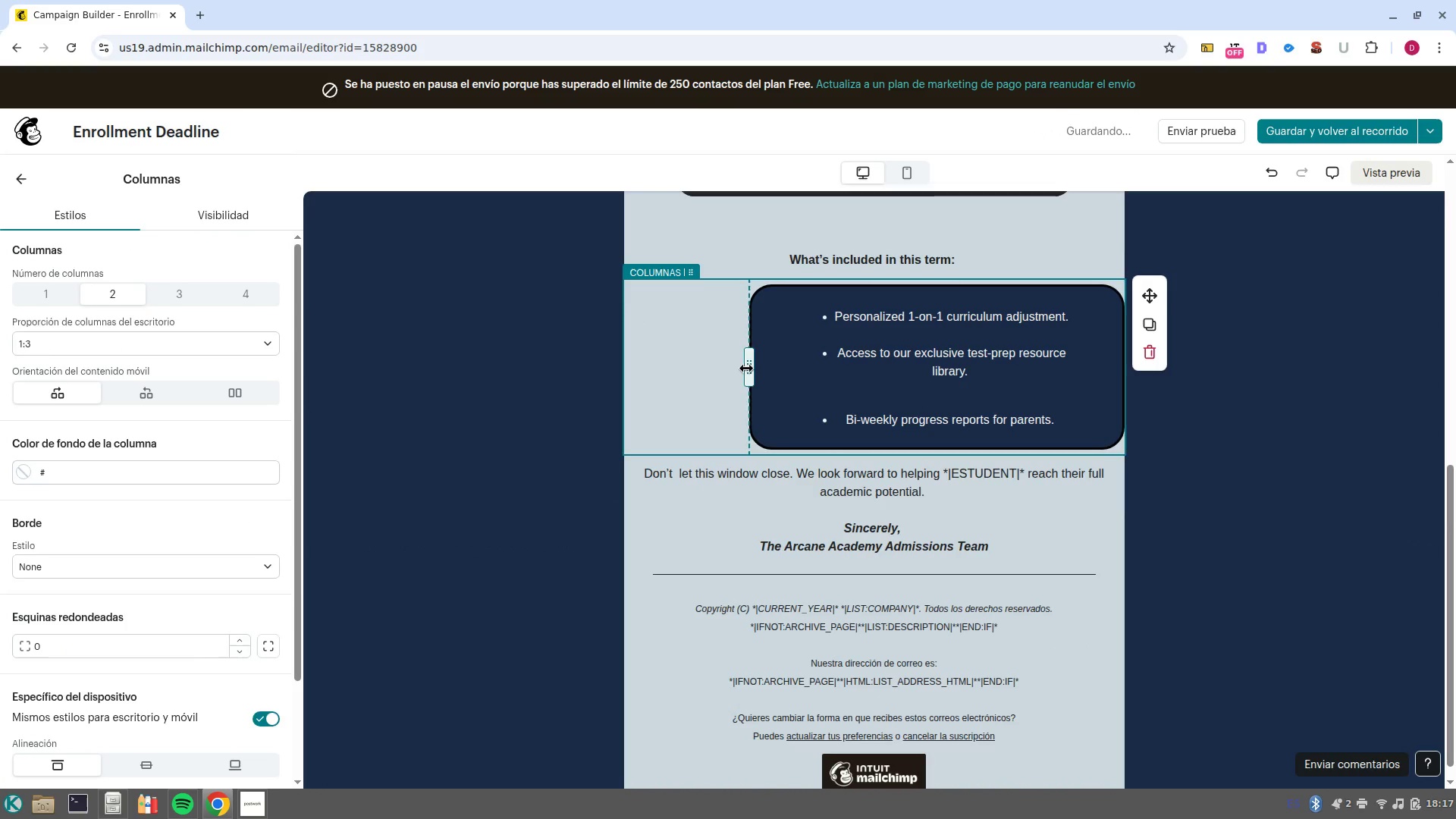 
left_click_drag(start_coordinate=[746, 369], to_coordinate=[657, 370])
 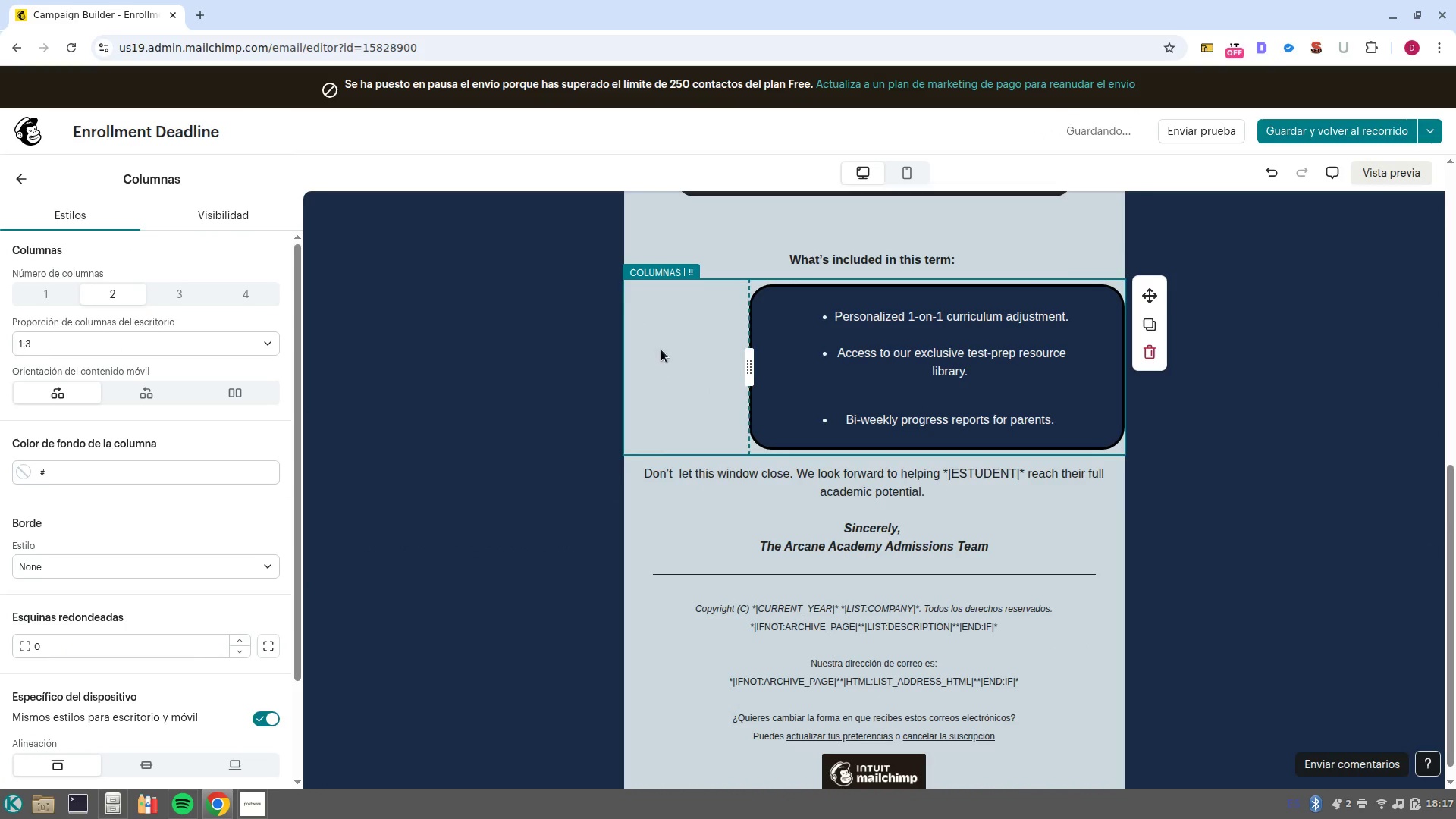 
left_click([660, 297])
 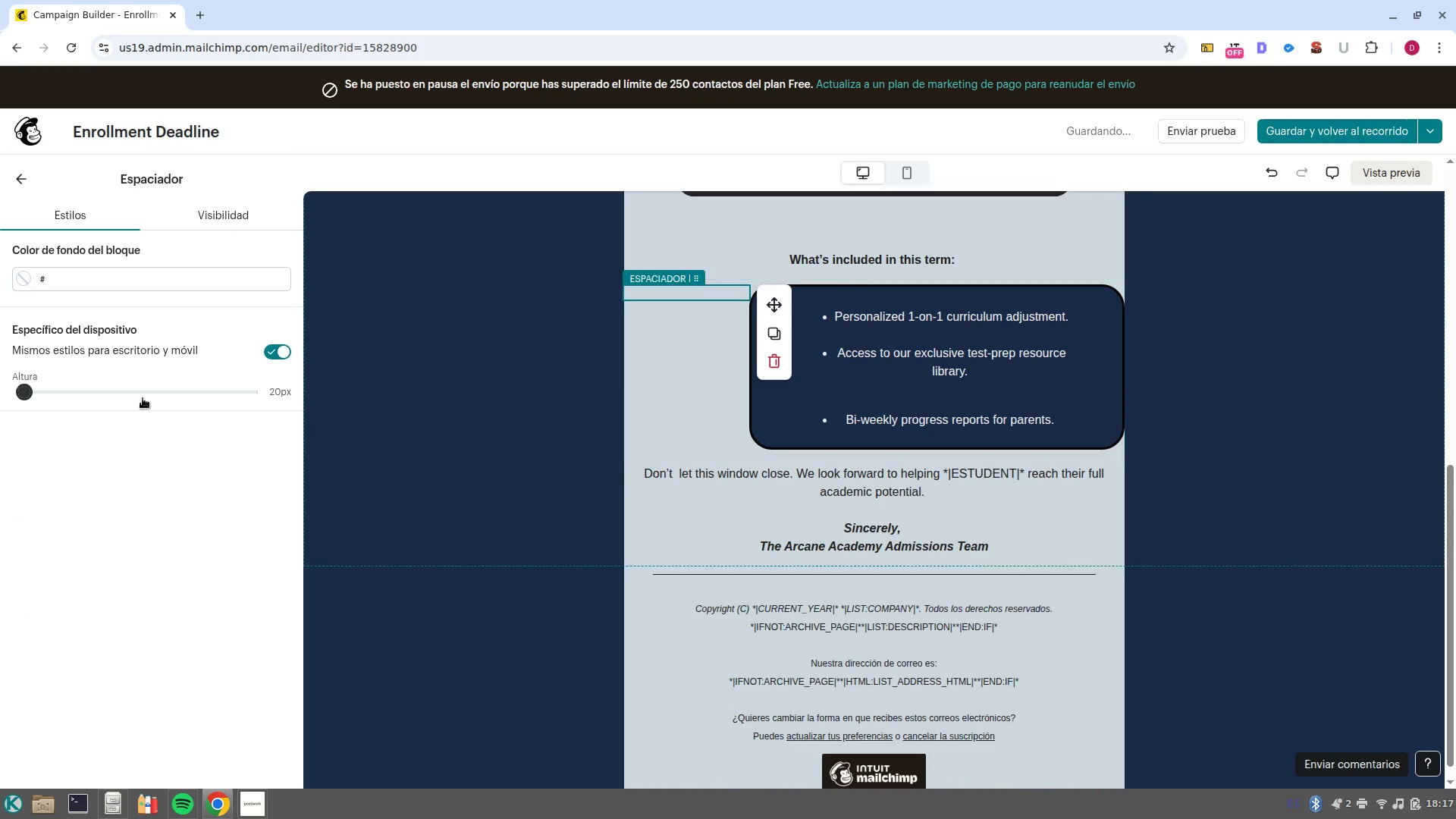 
left_click_drag(start_coordinate=[30, 396], to_coordinate=[0, 388])
 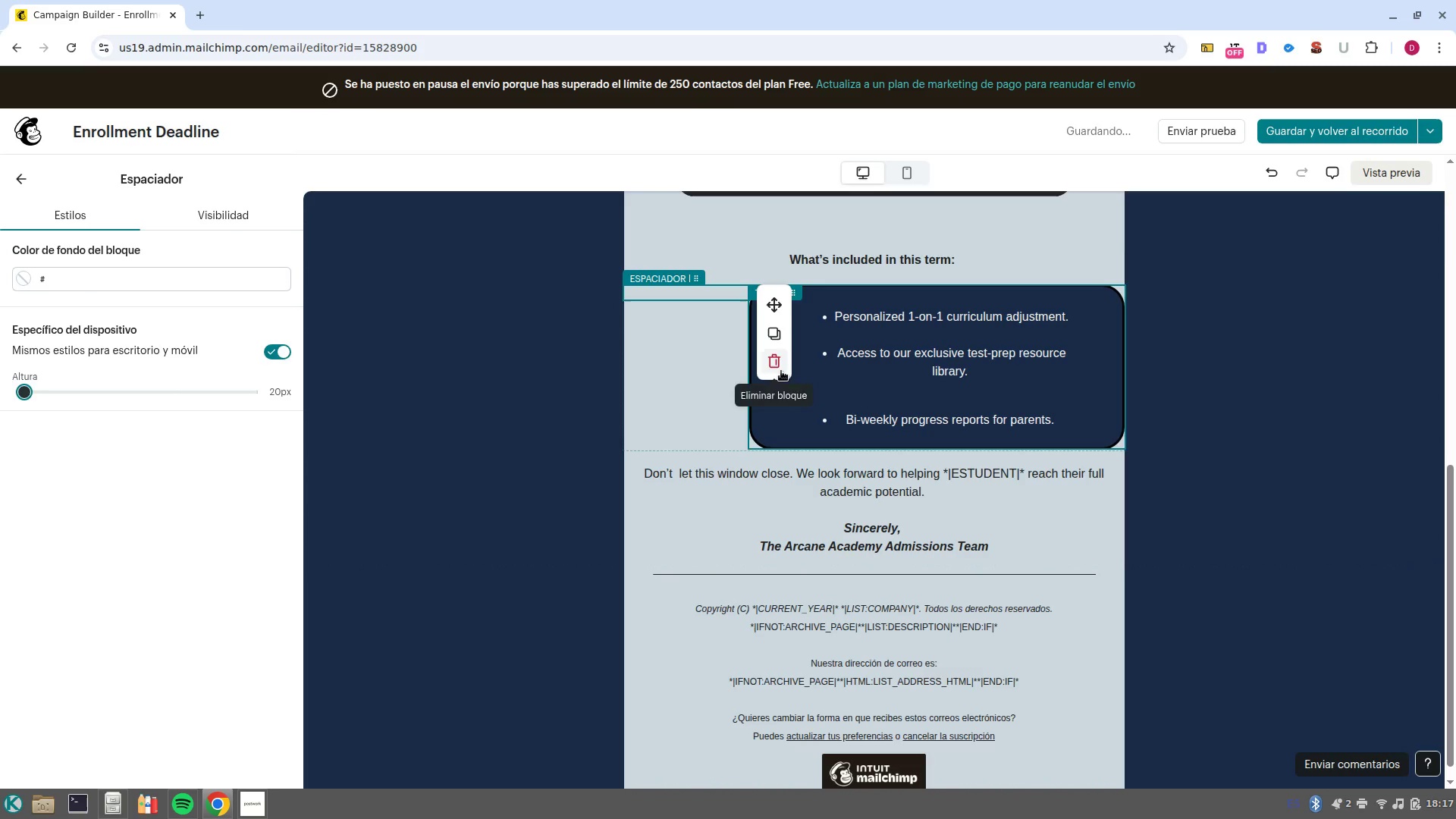 
left_click([774, 368])
 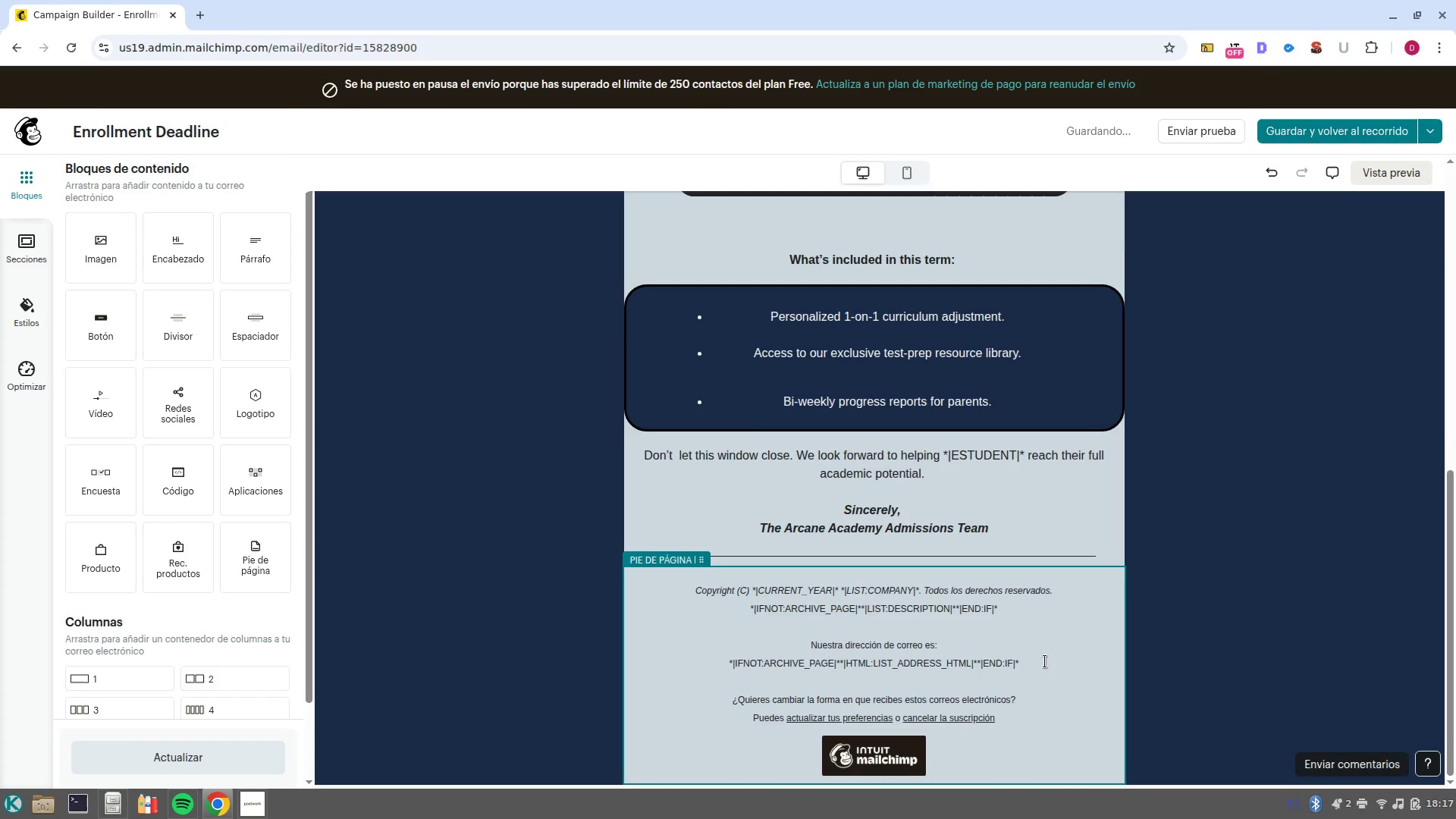 
wait(5.23)
 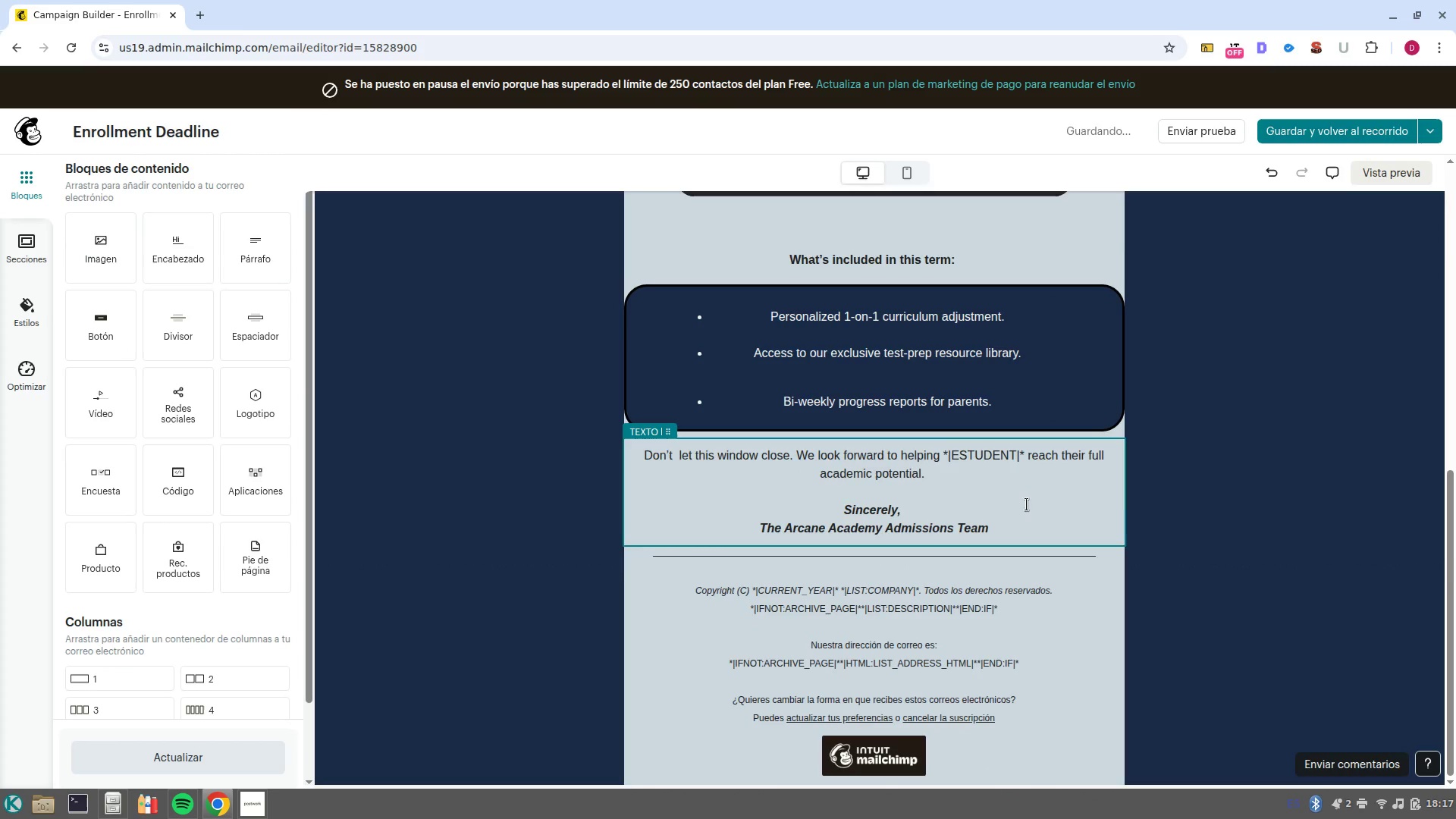 
scroll: coordinate [1046, 504], scroll_direction: none, amount: 0.0
 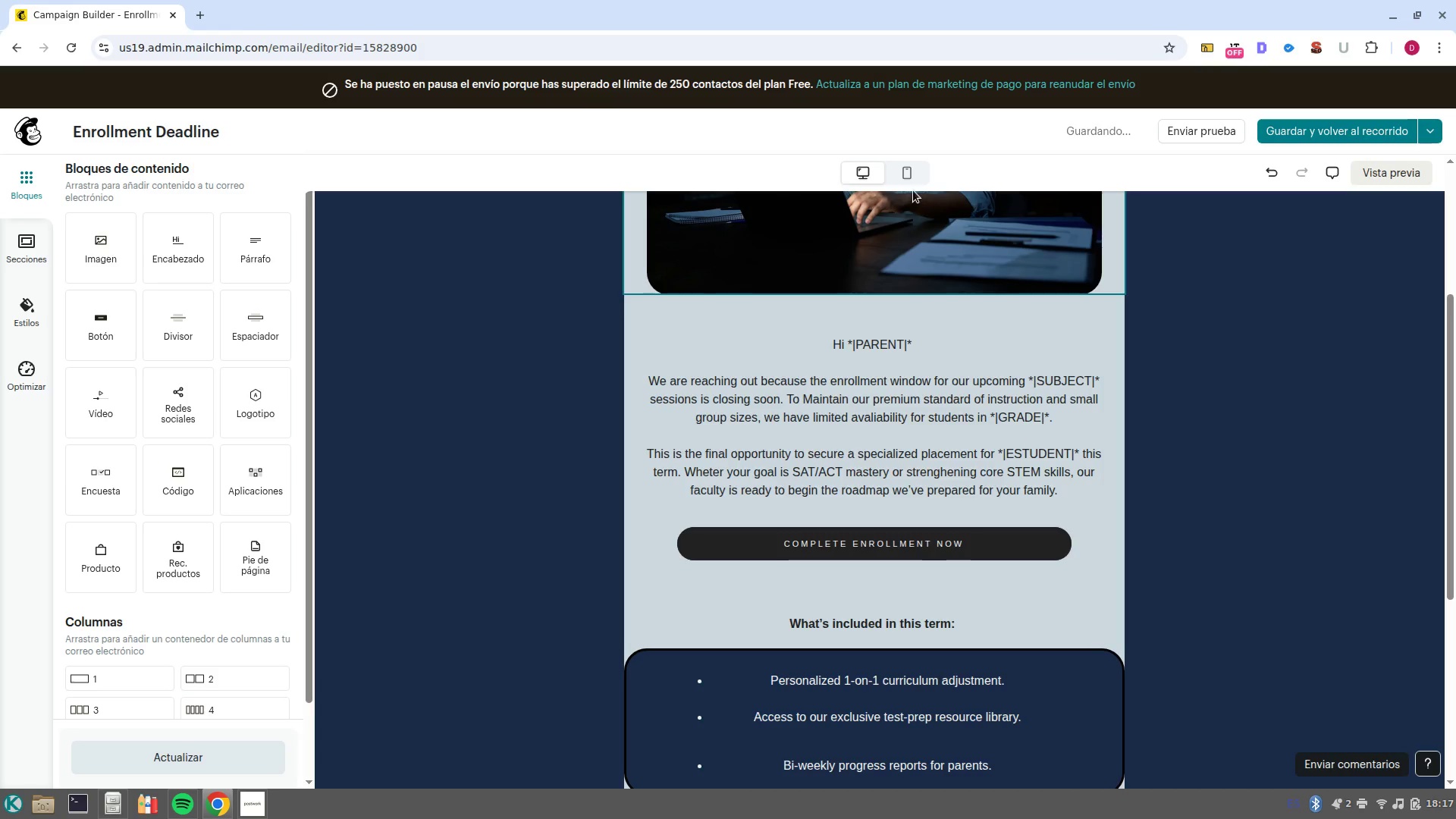 
left_click([915, 186])
 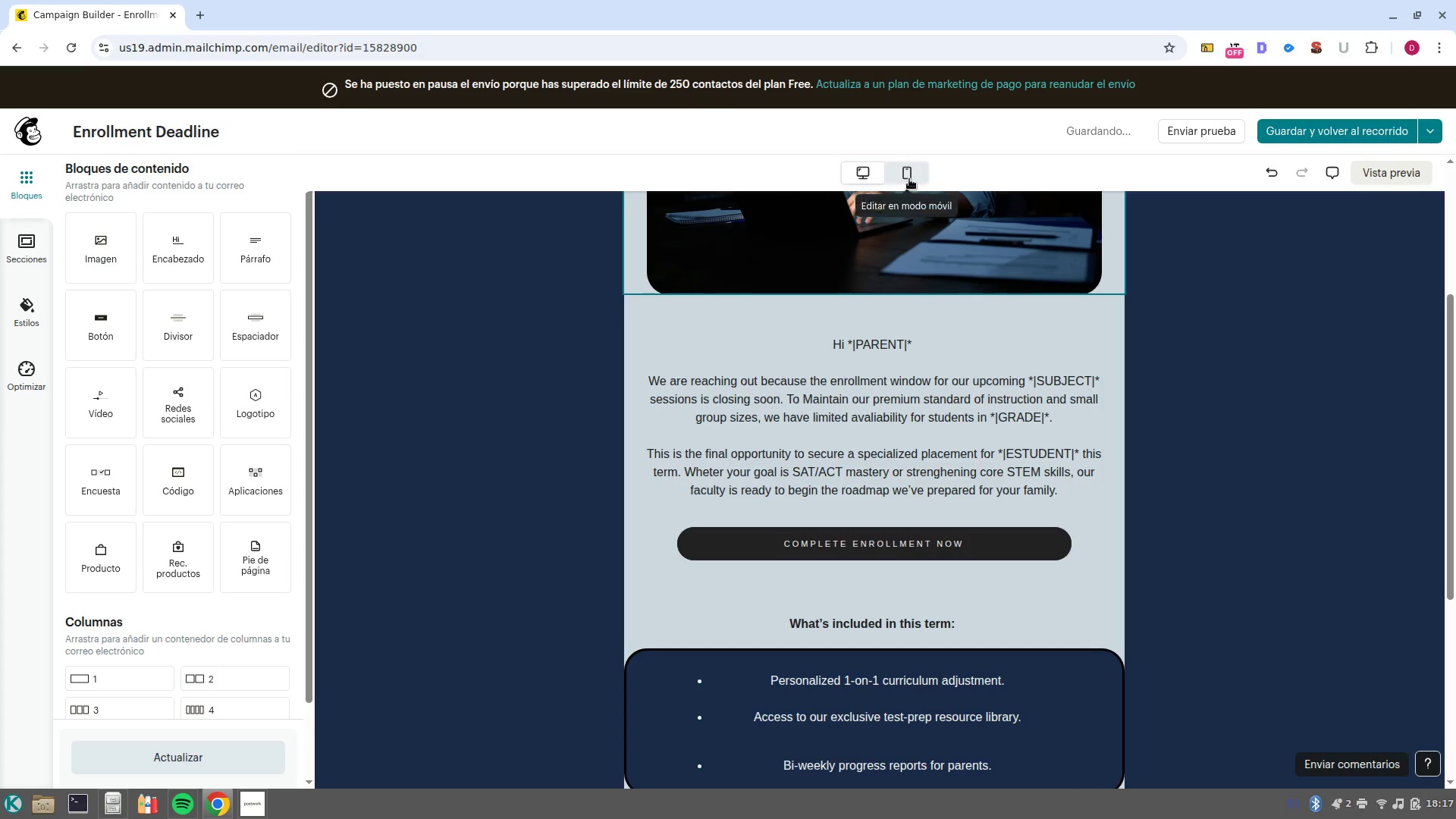 
left_click([909, 179])
 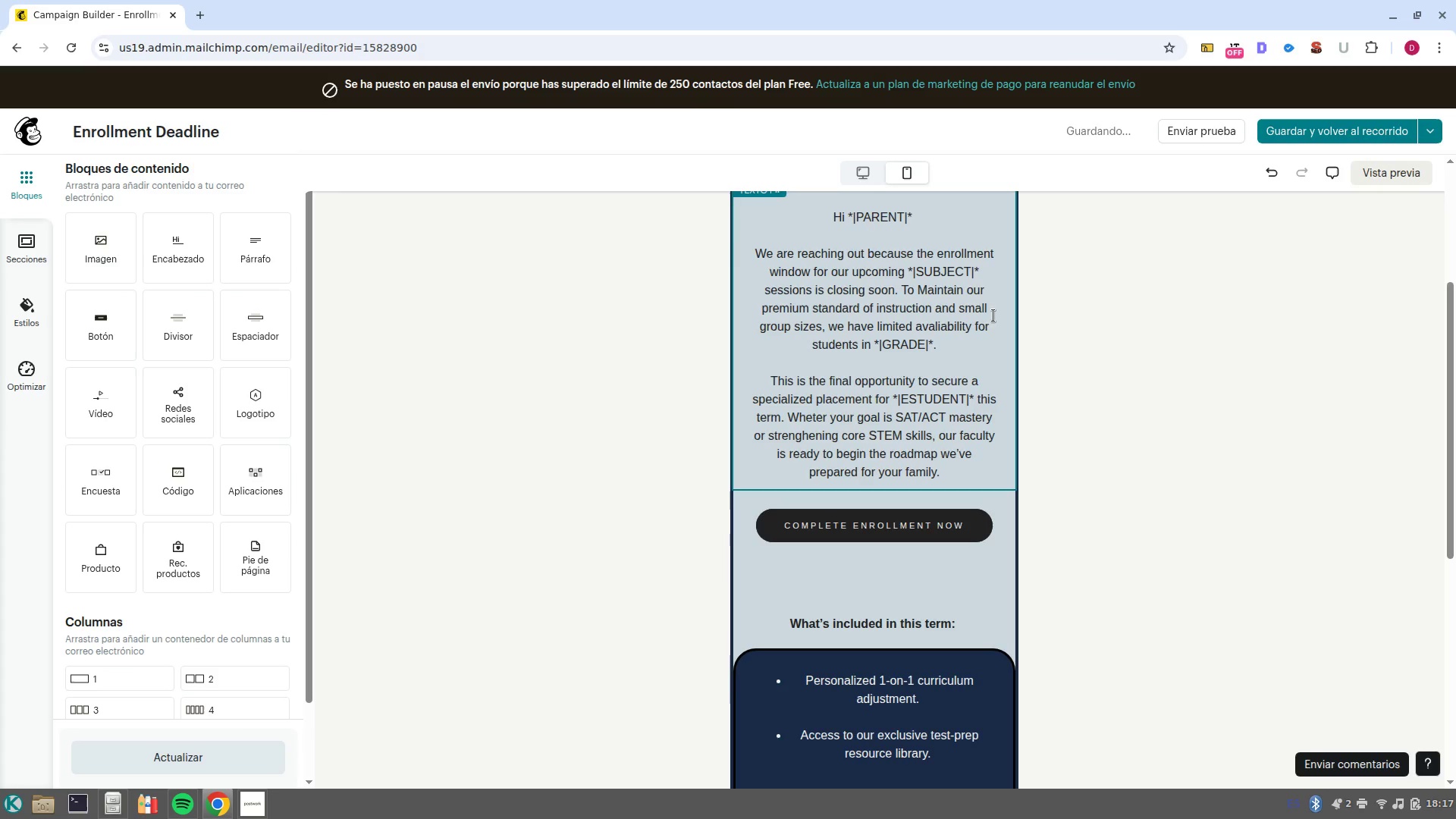 
scroll: coordinate [993, 470], scroll_direction: up, amount: 2.0
 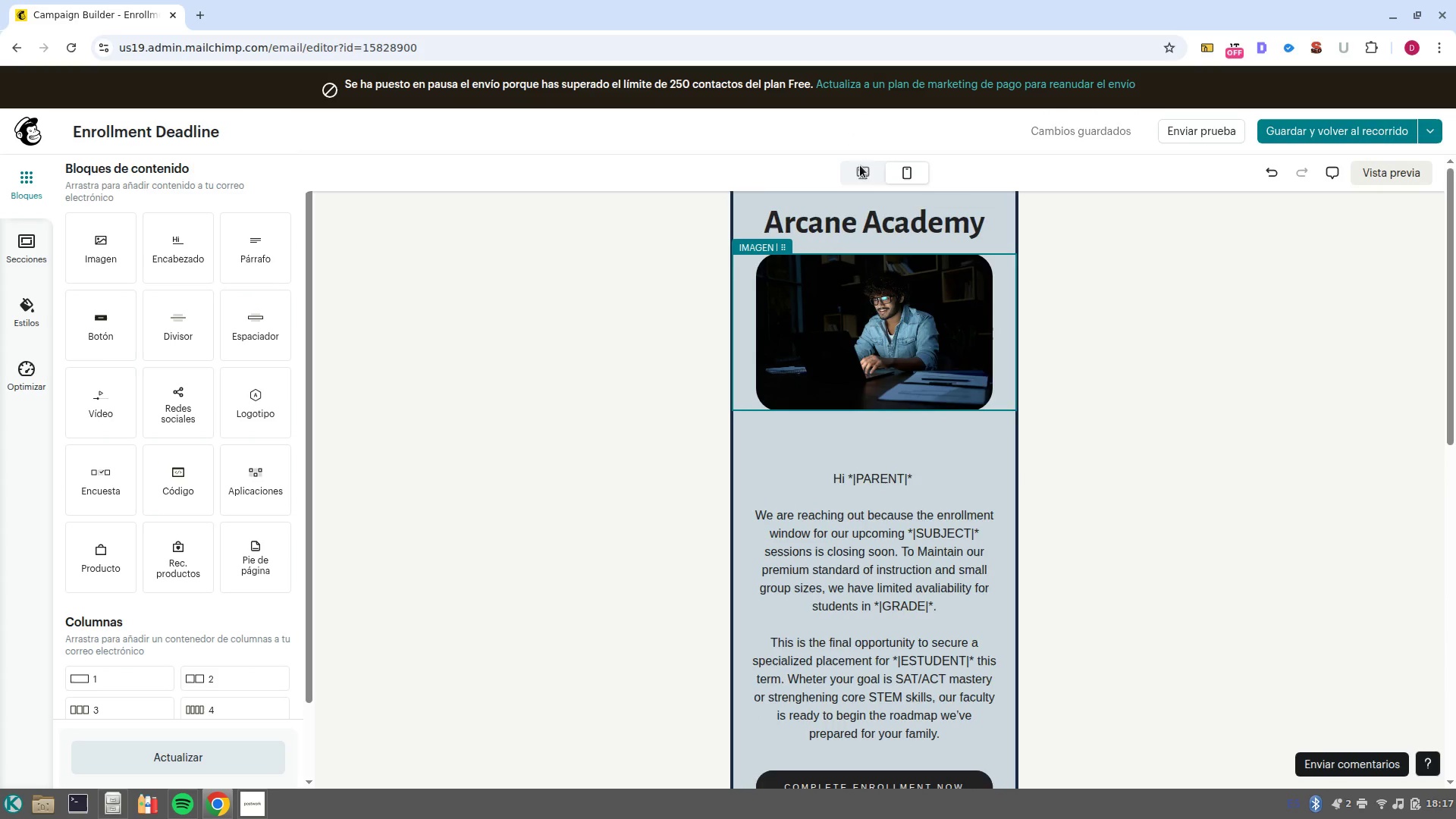 
left_click([860, 175])
 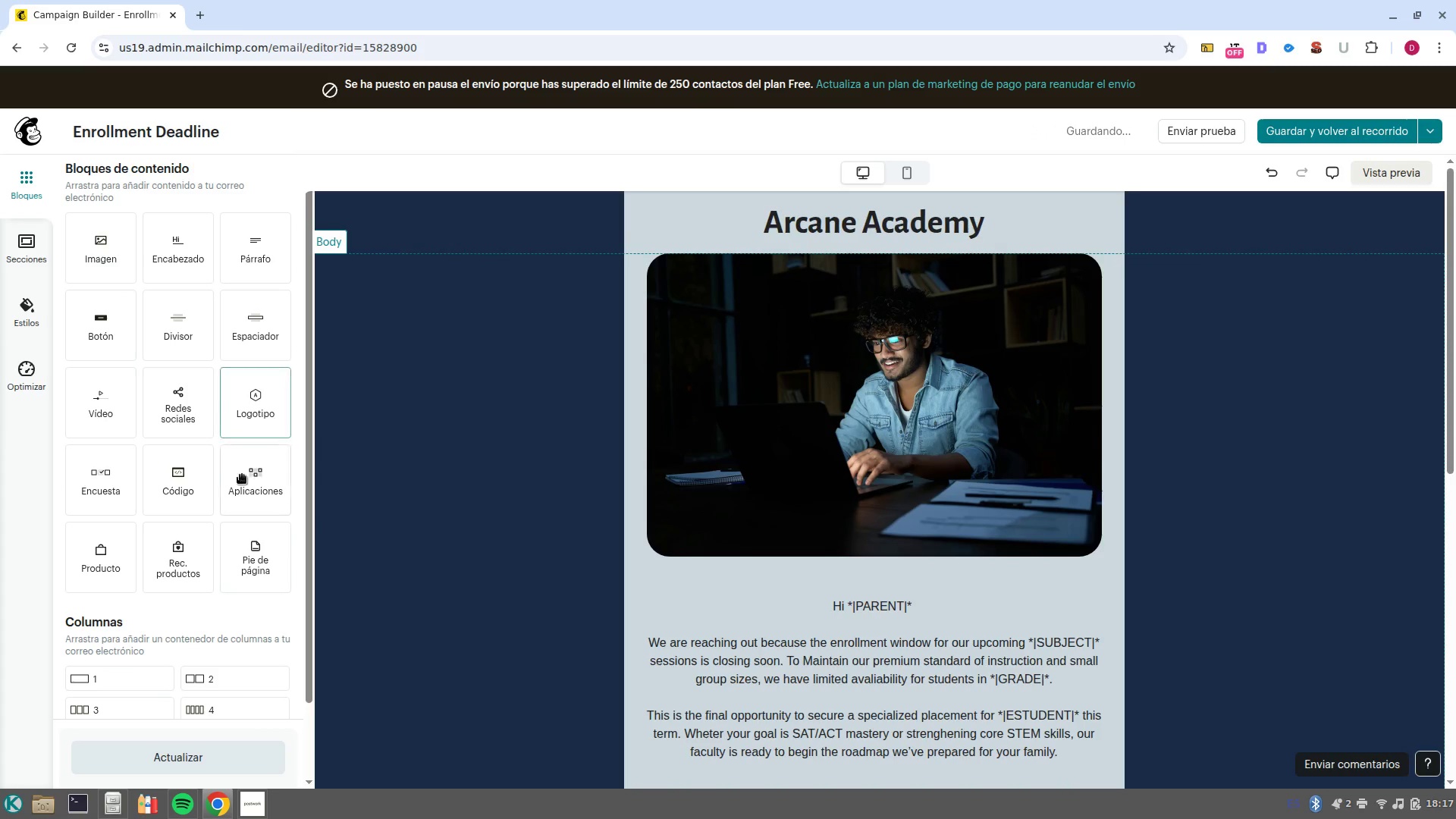 
scroll: coordinate [246, 513], scroll_direction: down, amount: 2.0
 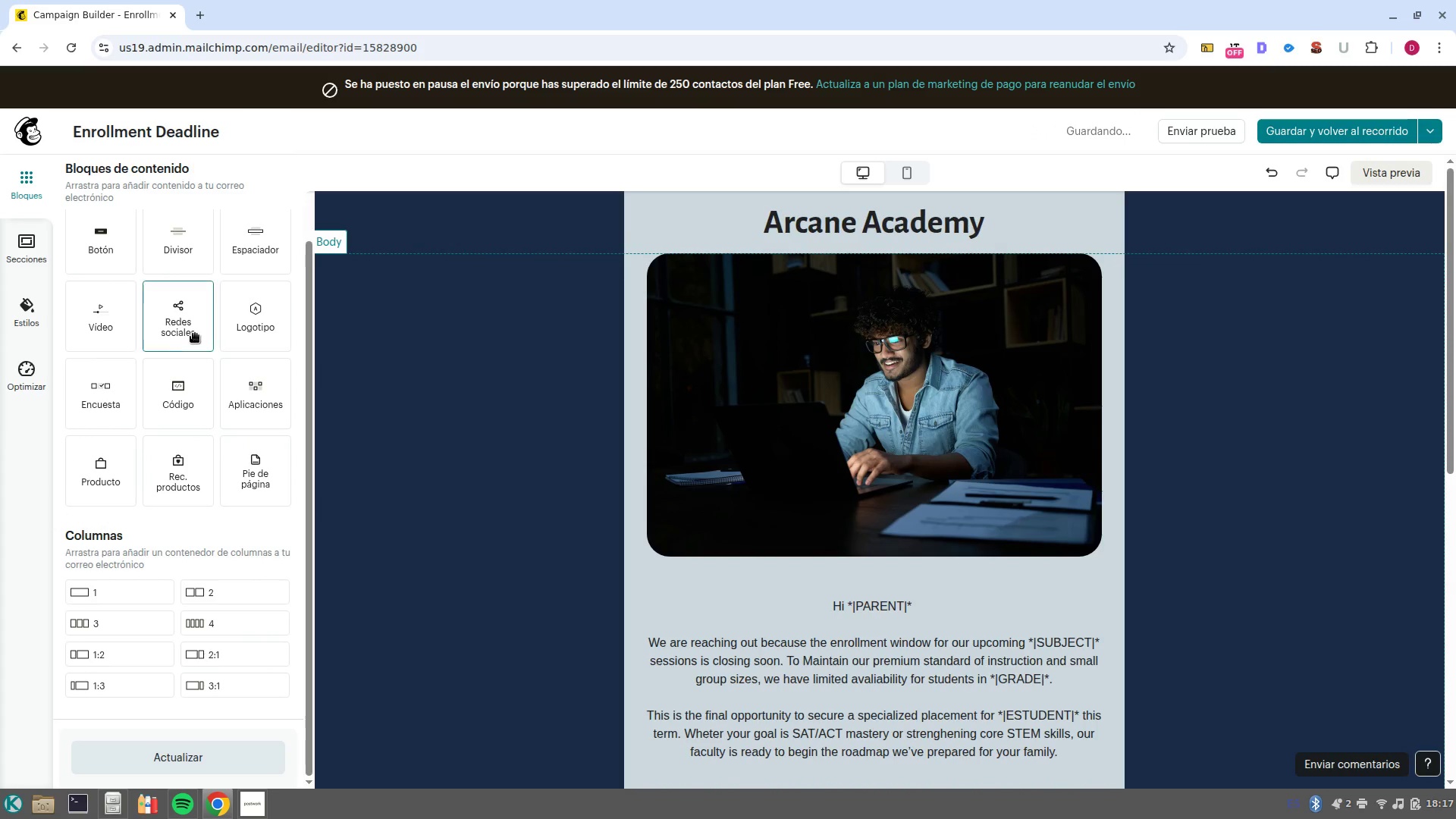 
scroll: coordinate [1084, 576], scroll_direction: up, amount: 2.0
 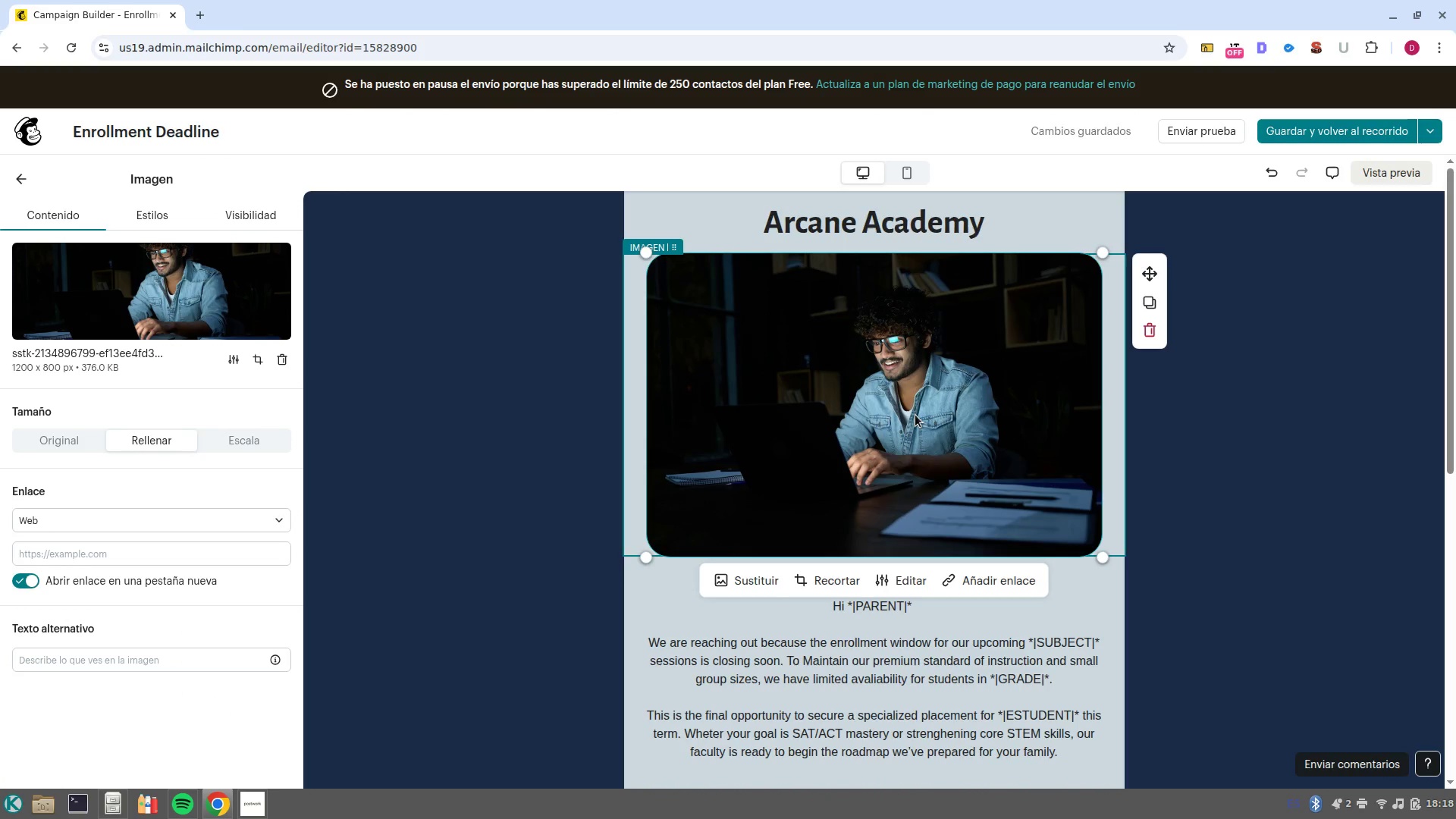 
scroll: coordinate [977, 585], scroll_direction: down, amount: 1.0
 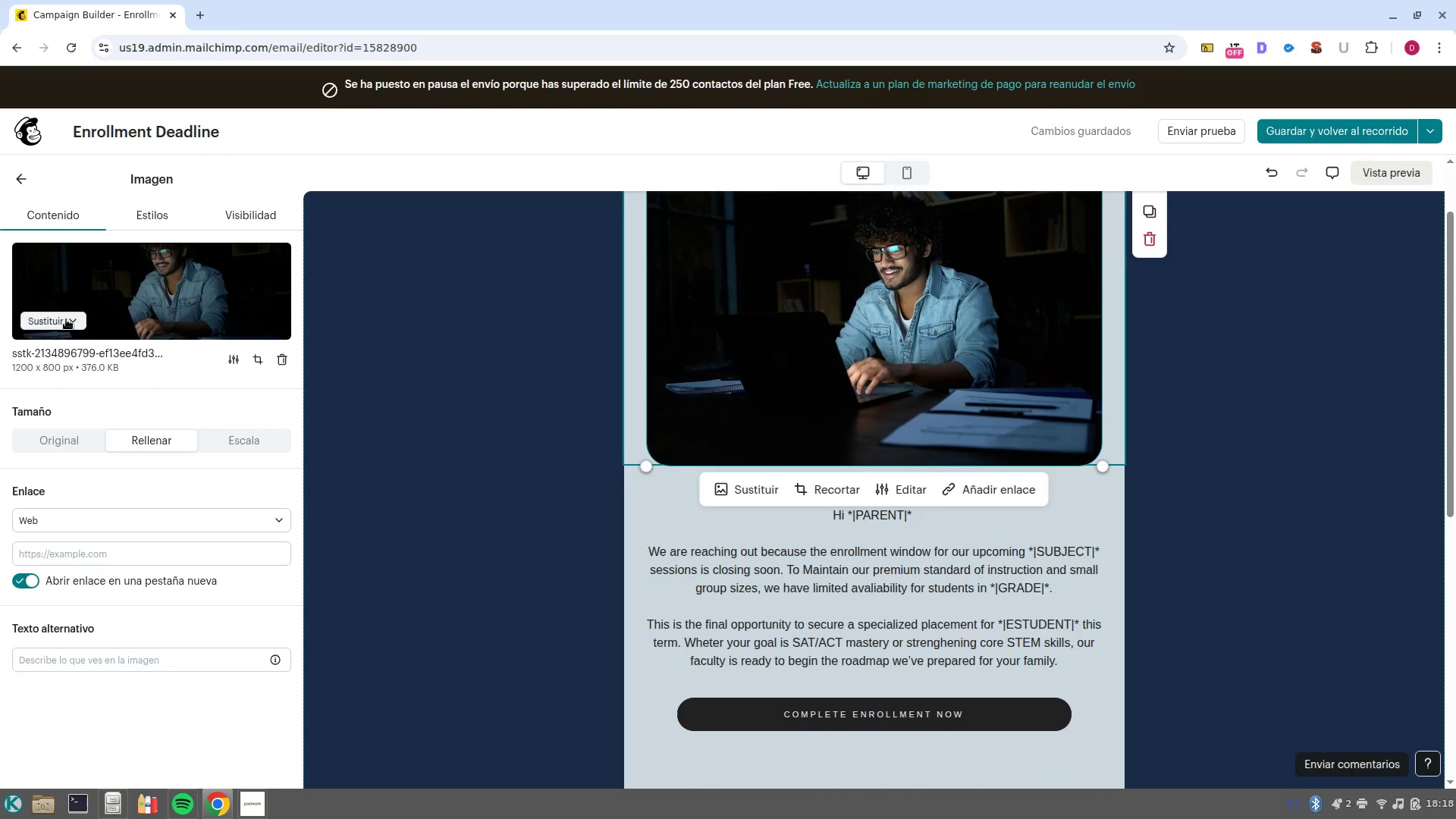 
left_click([66, 319])
 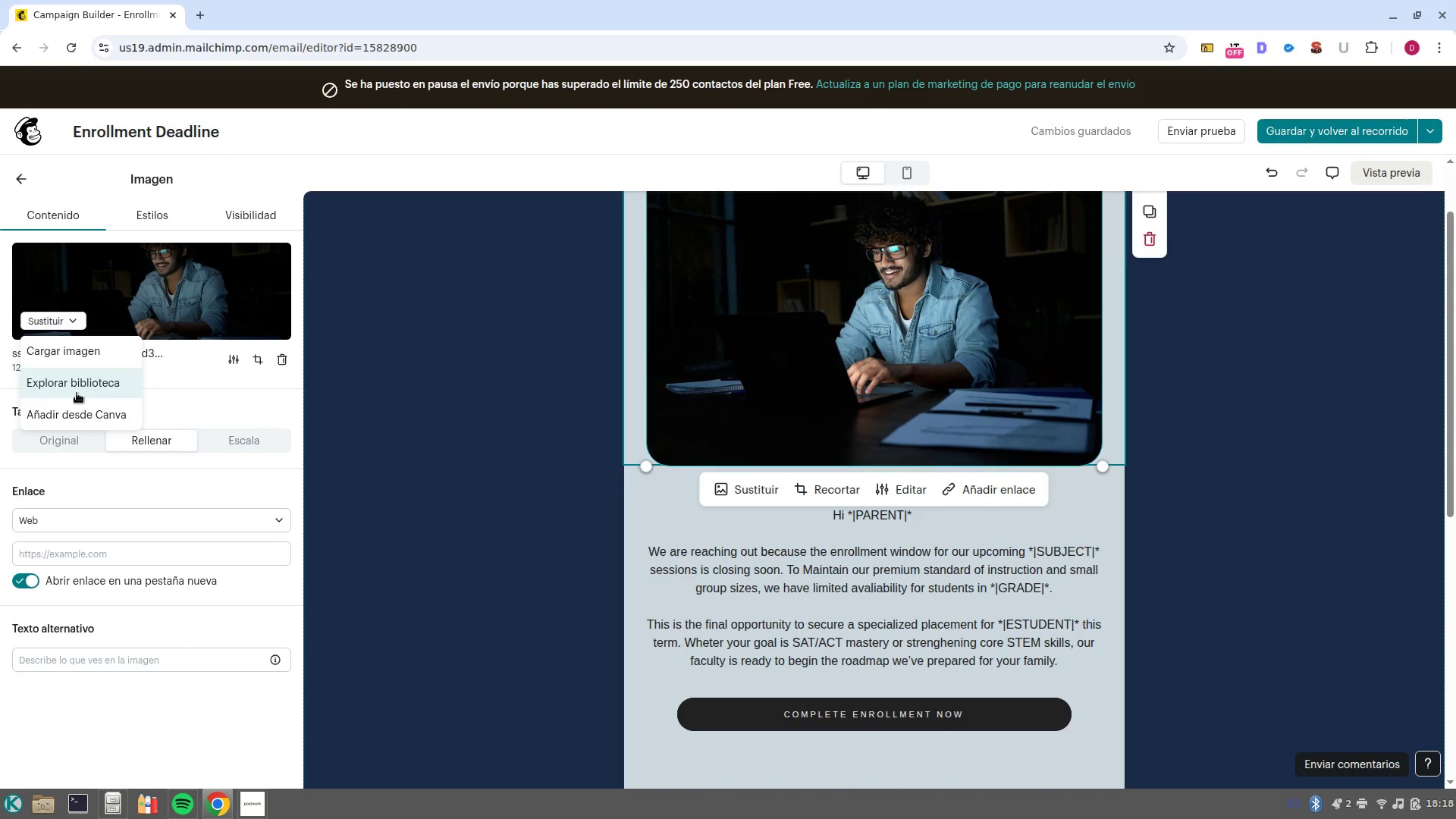 
left_click([77, 393])
 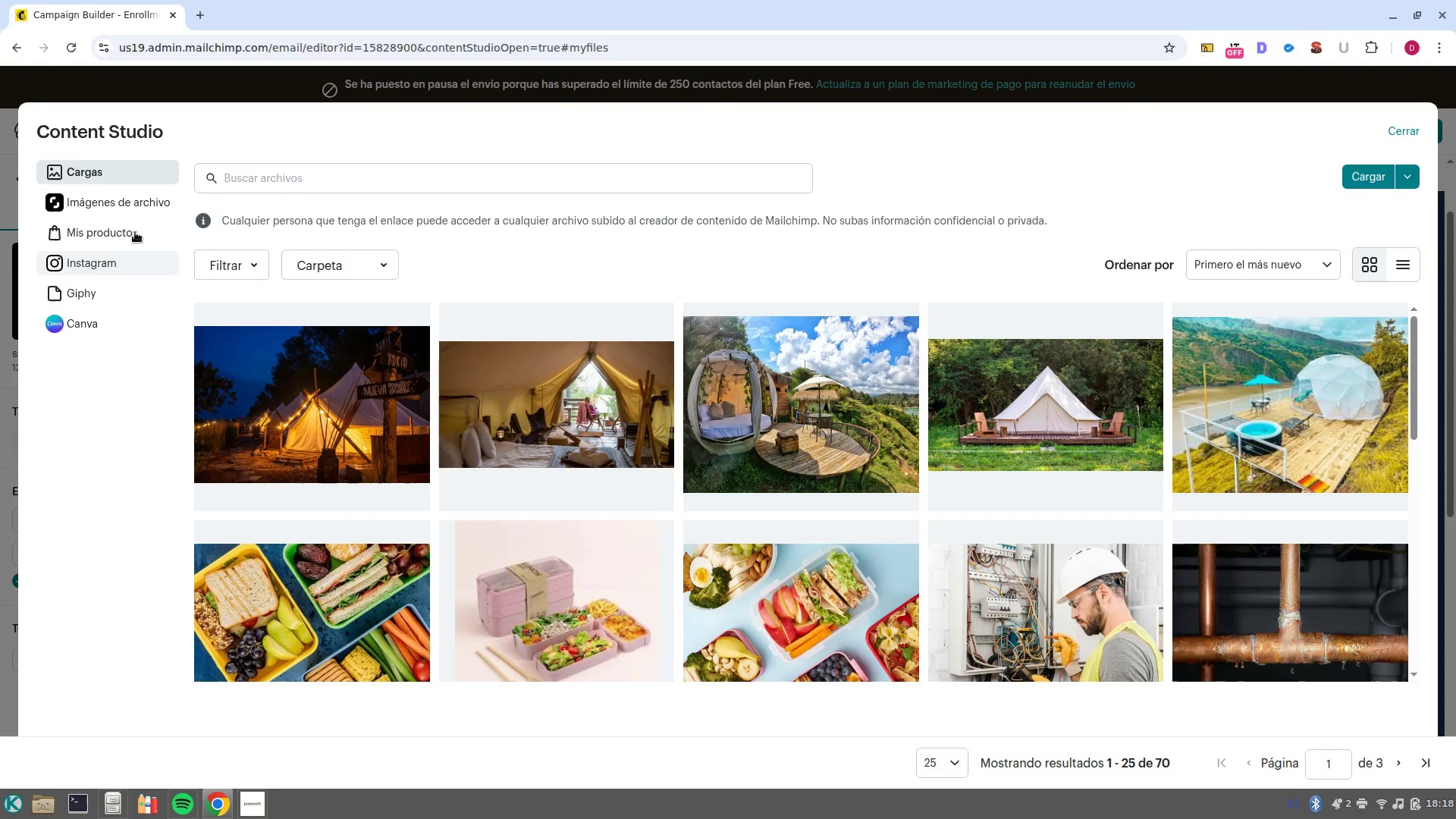 
left_click([130, 204])
 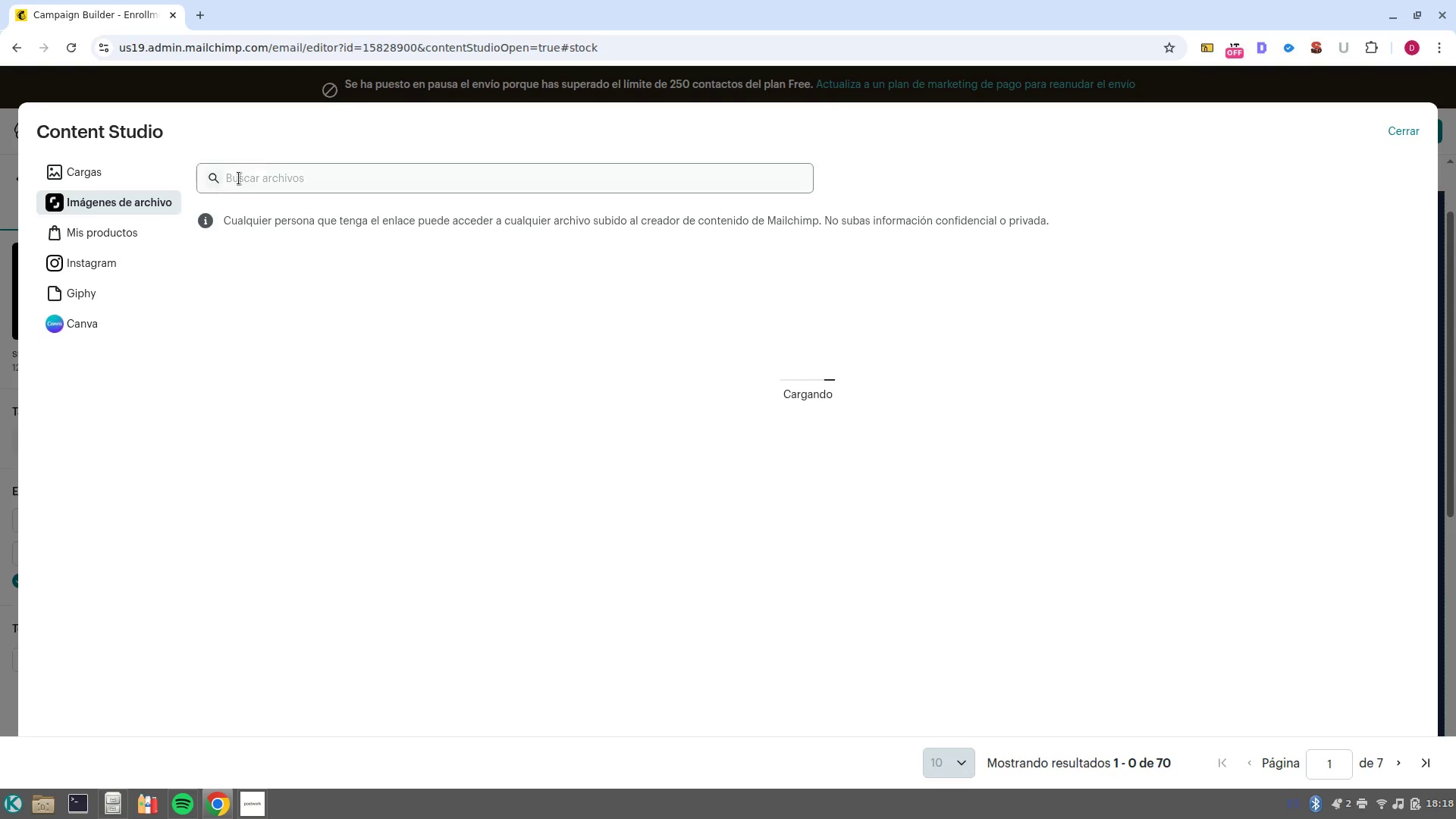 
left_click([265, 171])
 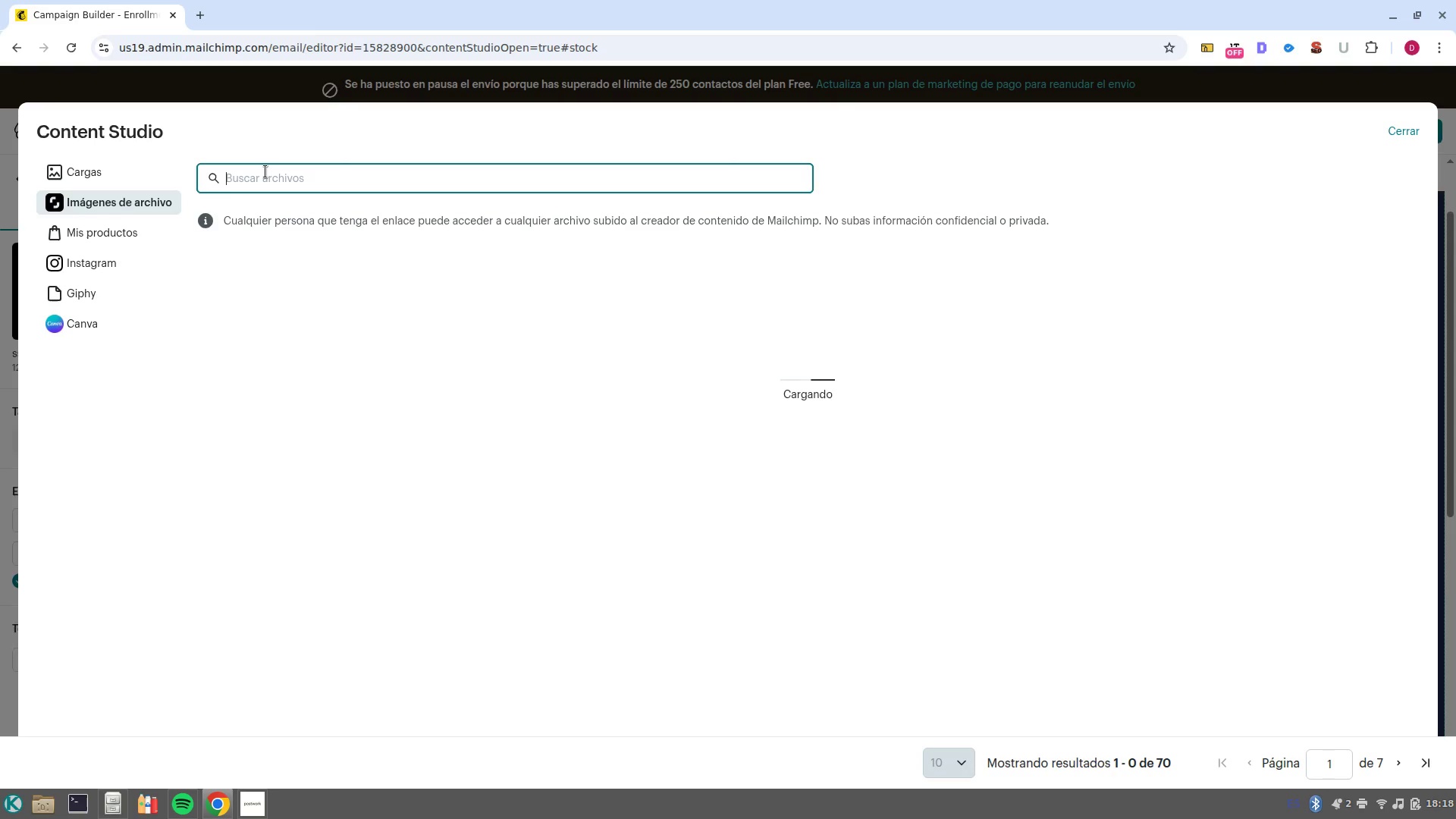 
type(stuit)
key(Backspace)
key(Backspace)
type(t)
key(Backspace)
type(dent)
 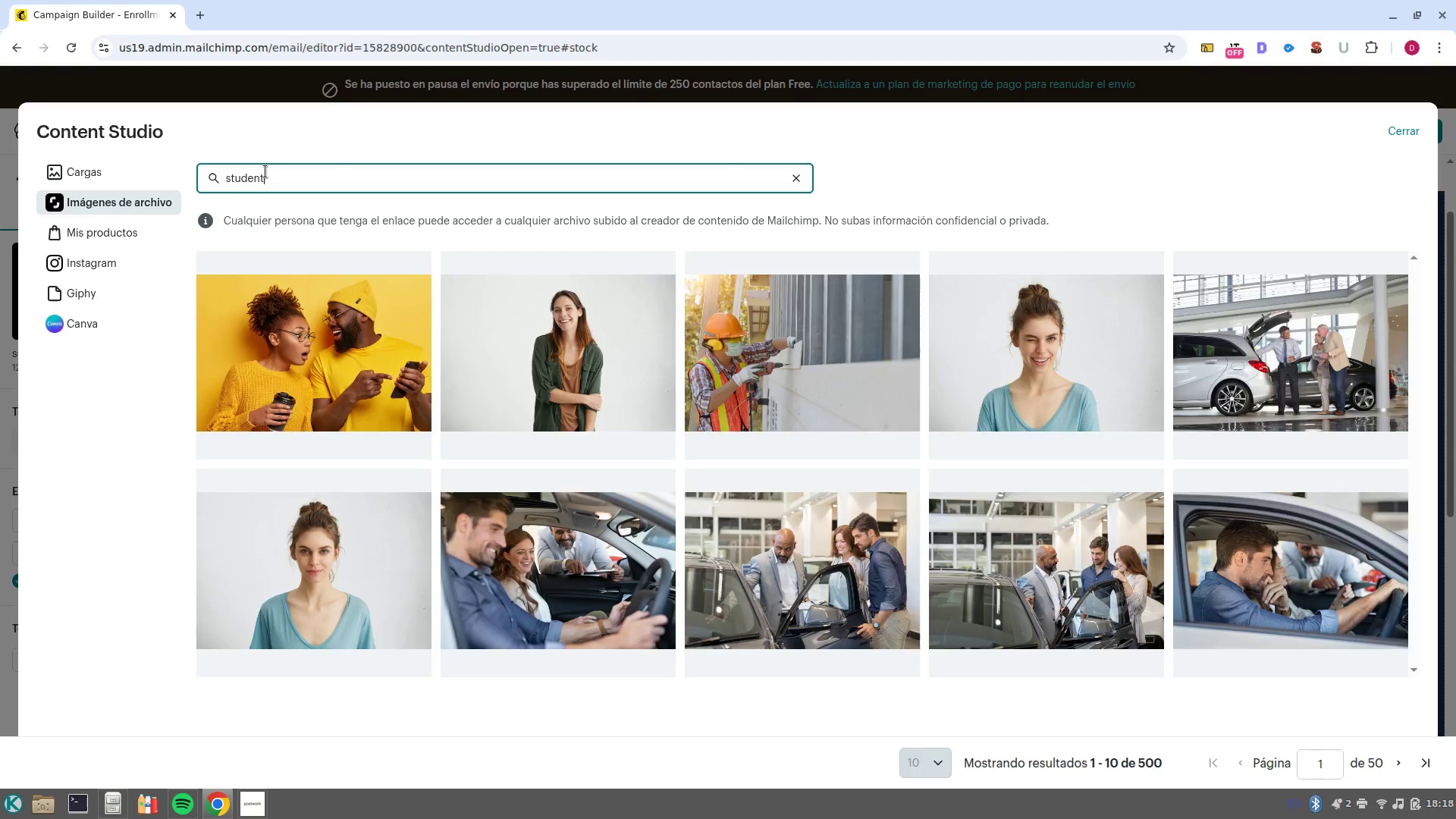 
key(Enter)
 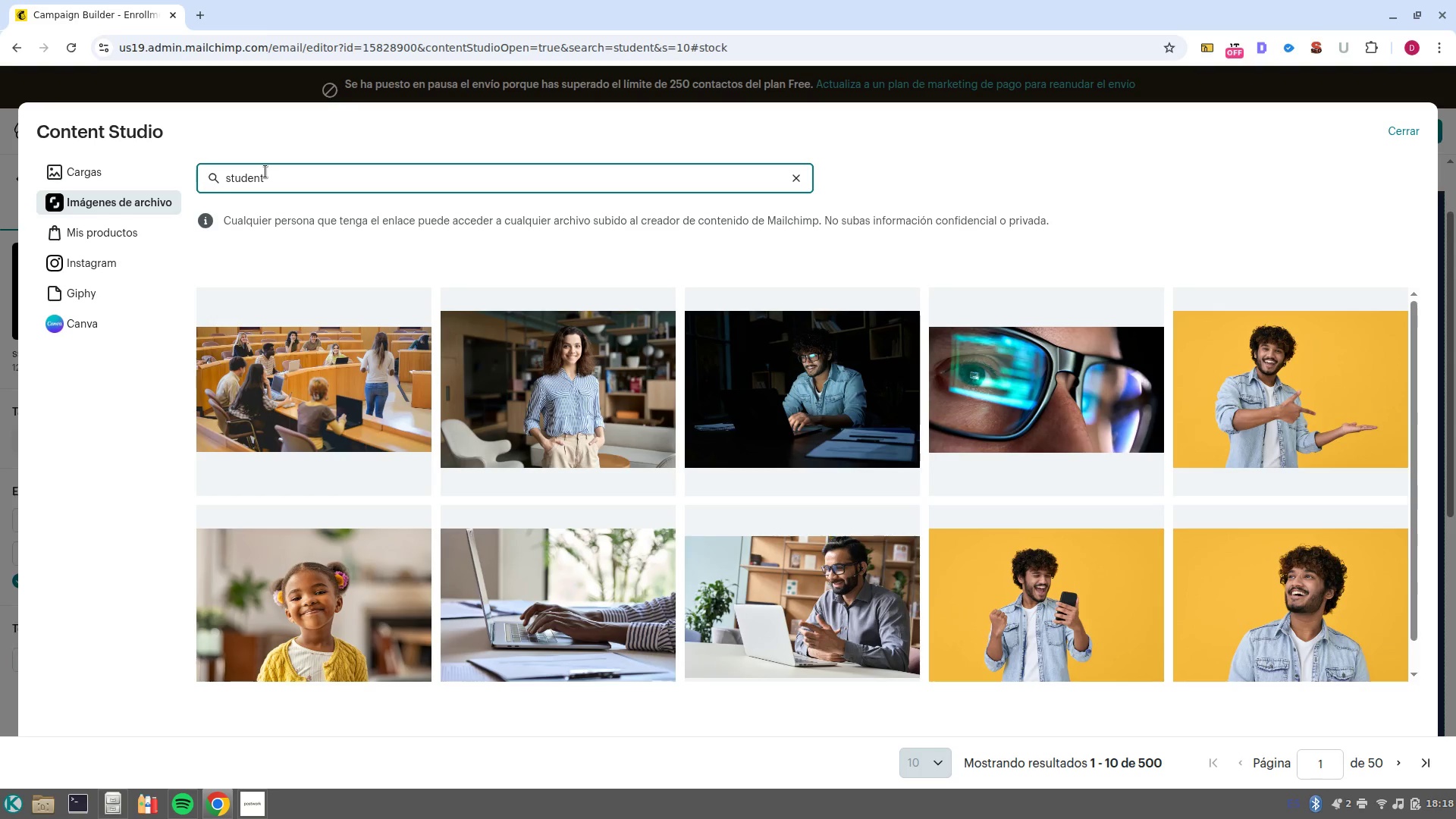 
wait(10.39)
 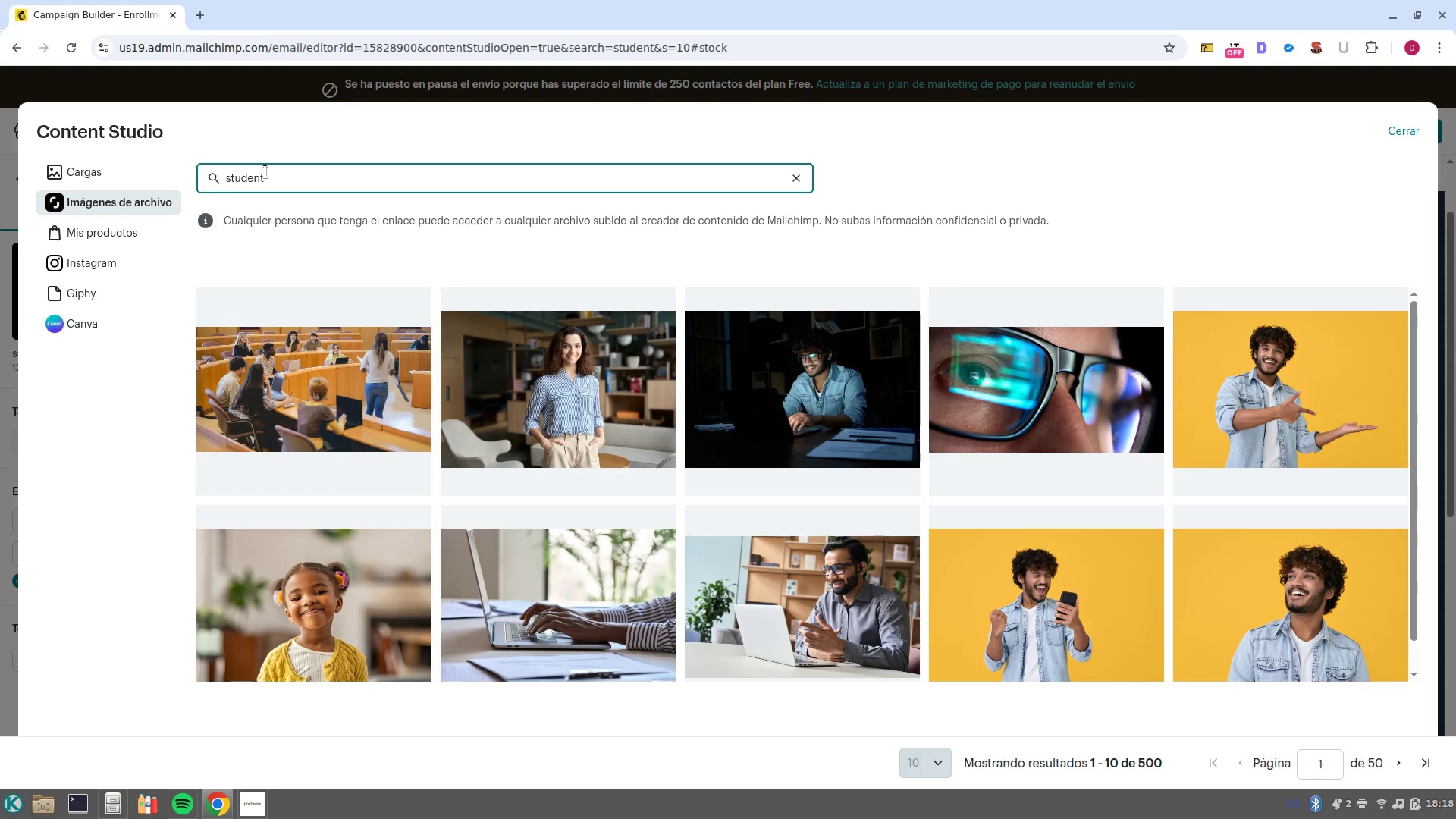 
left_click([366, 398])
 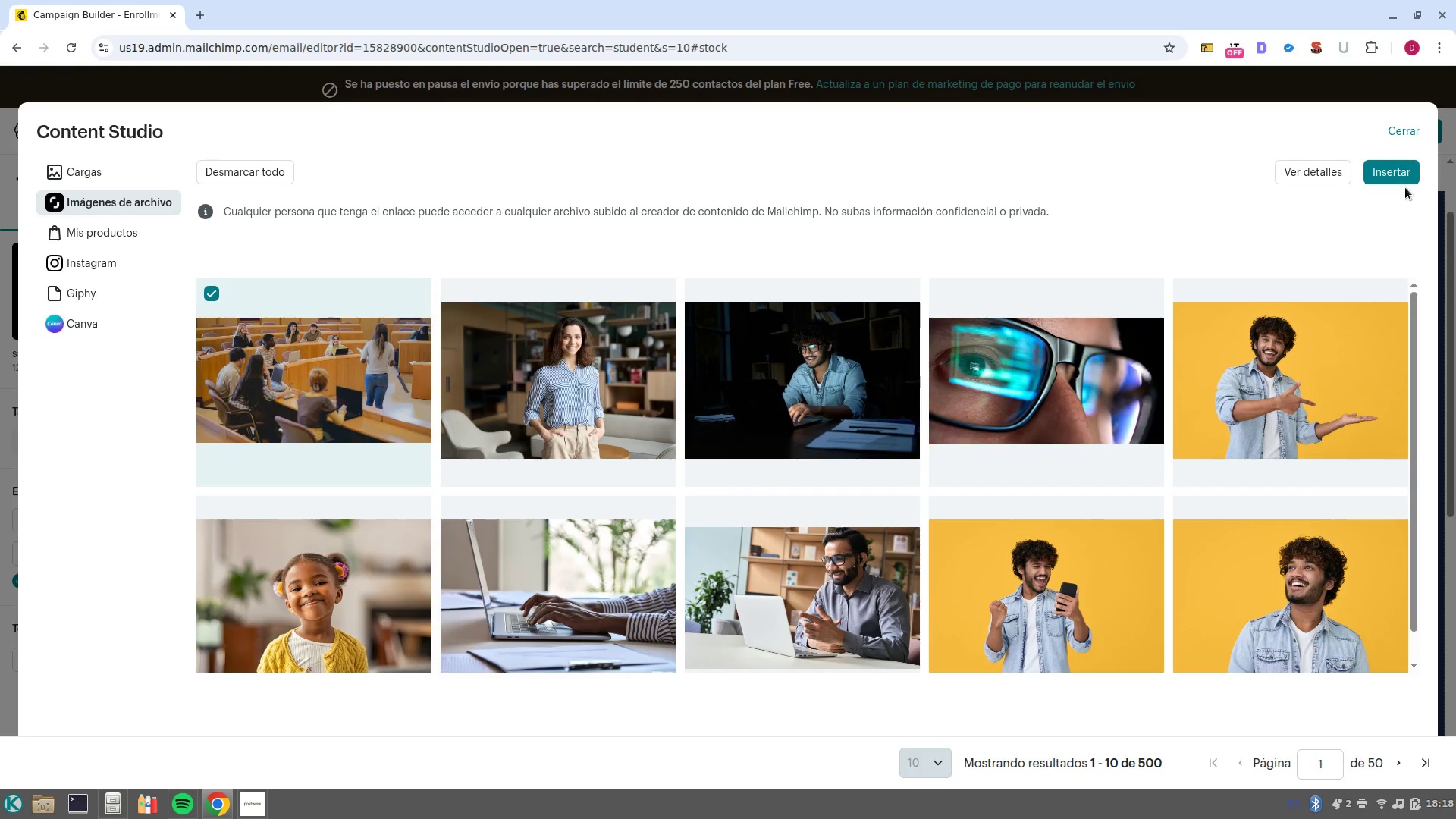 
left_click([1382, 174])
 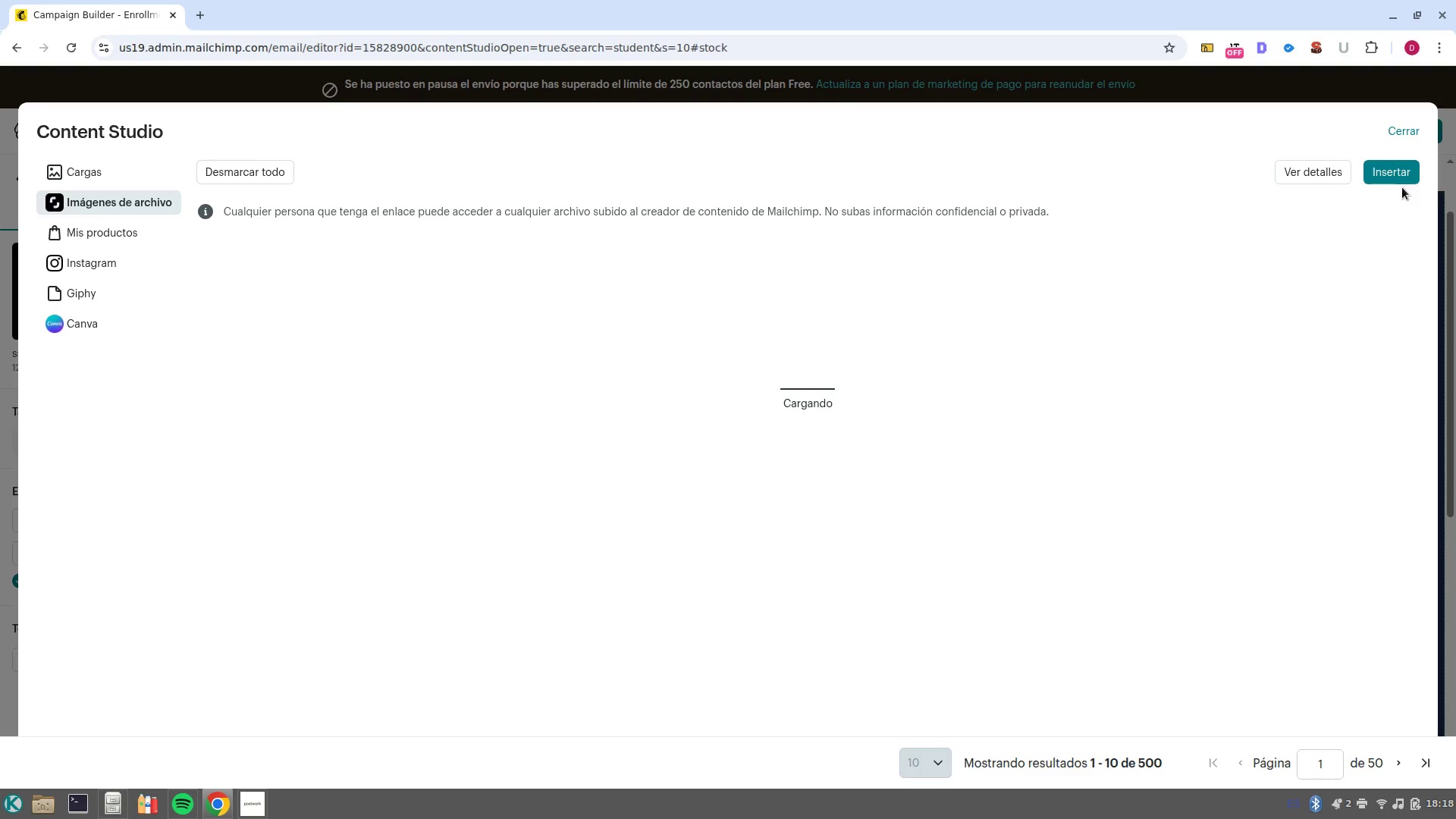 
wait(10.28)
 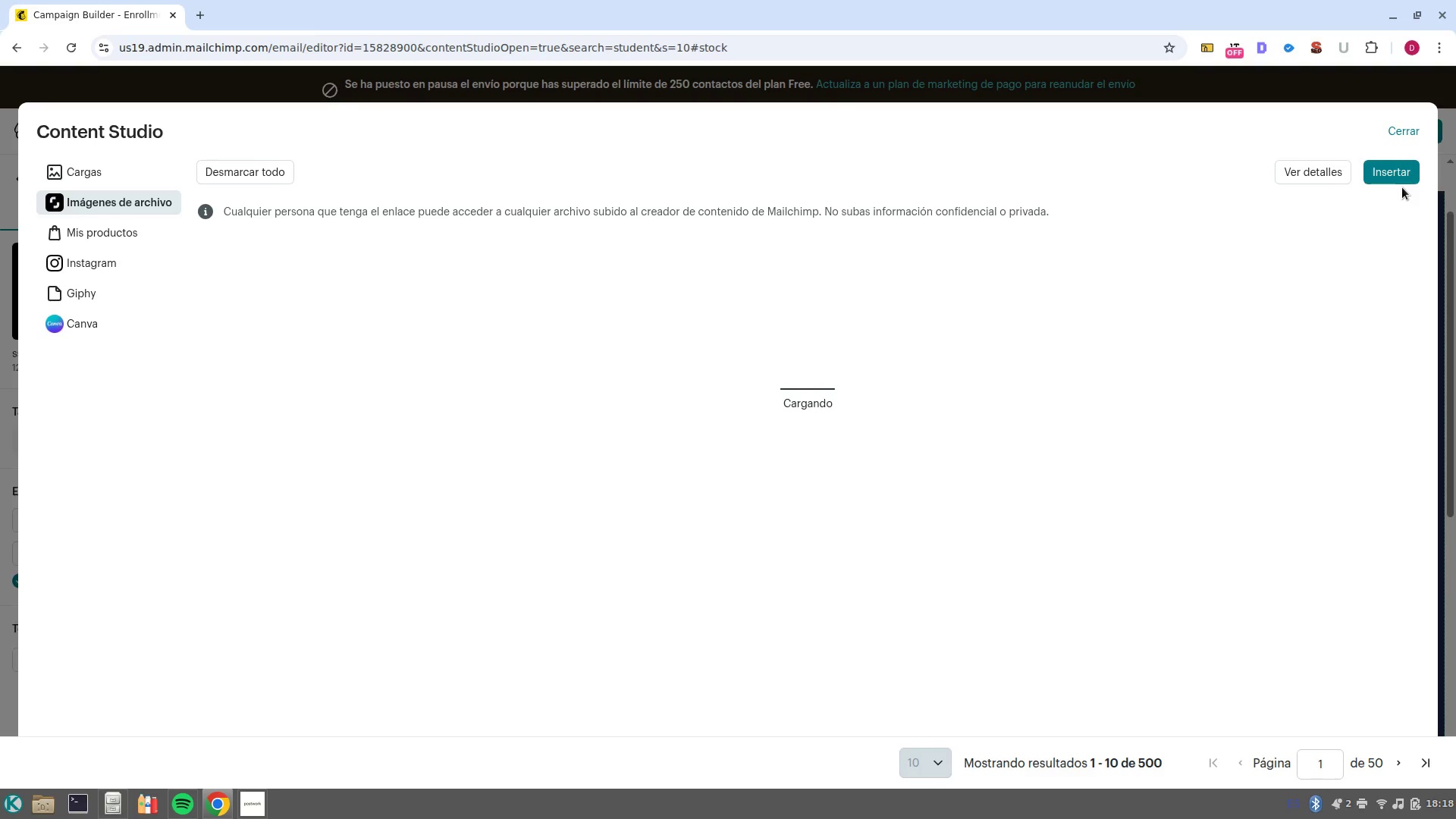 
left_click([1262, 498])
 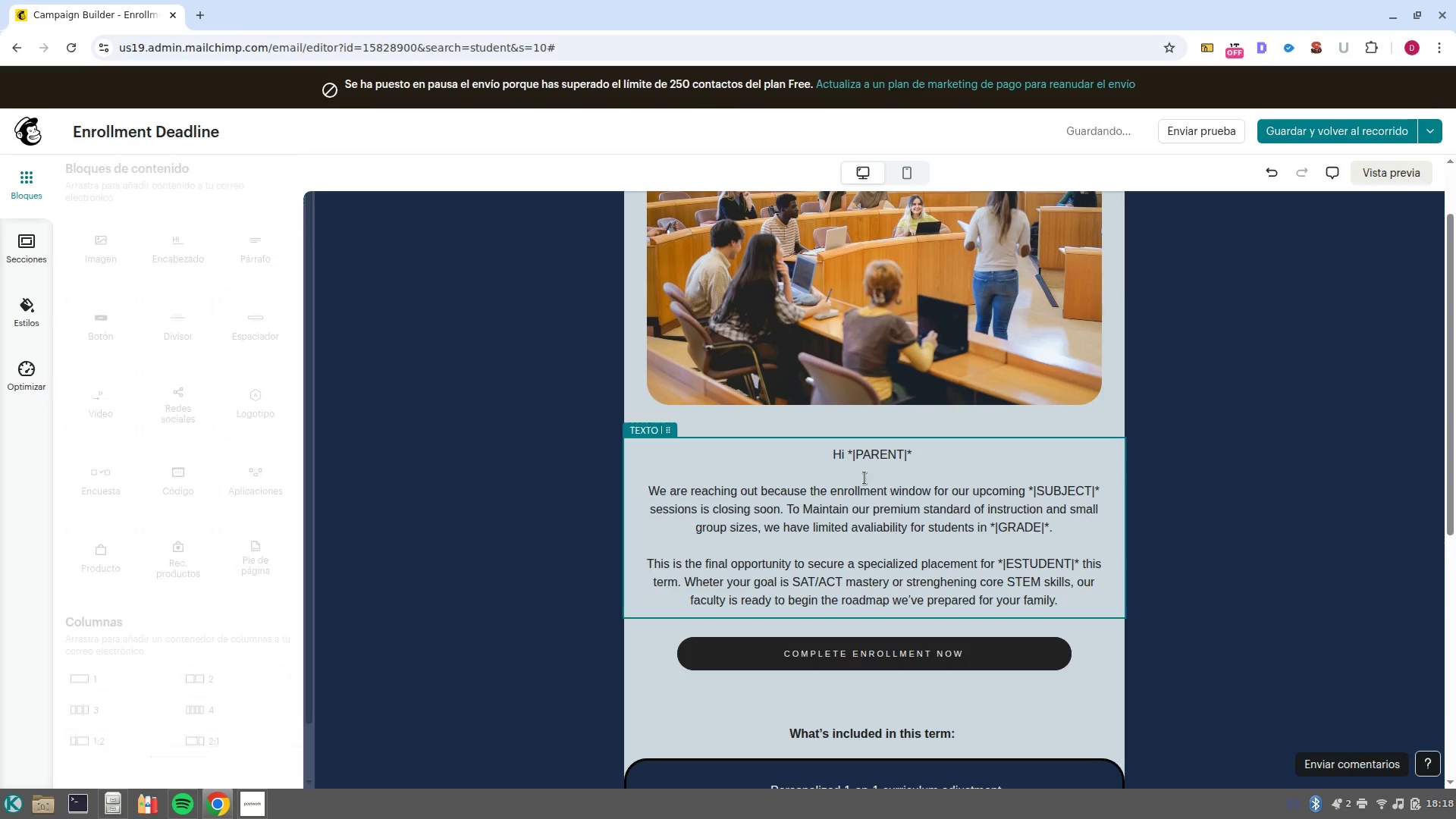 
scroll: coordinate [855, 478], scroll_direction: up, amount: 5.0
 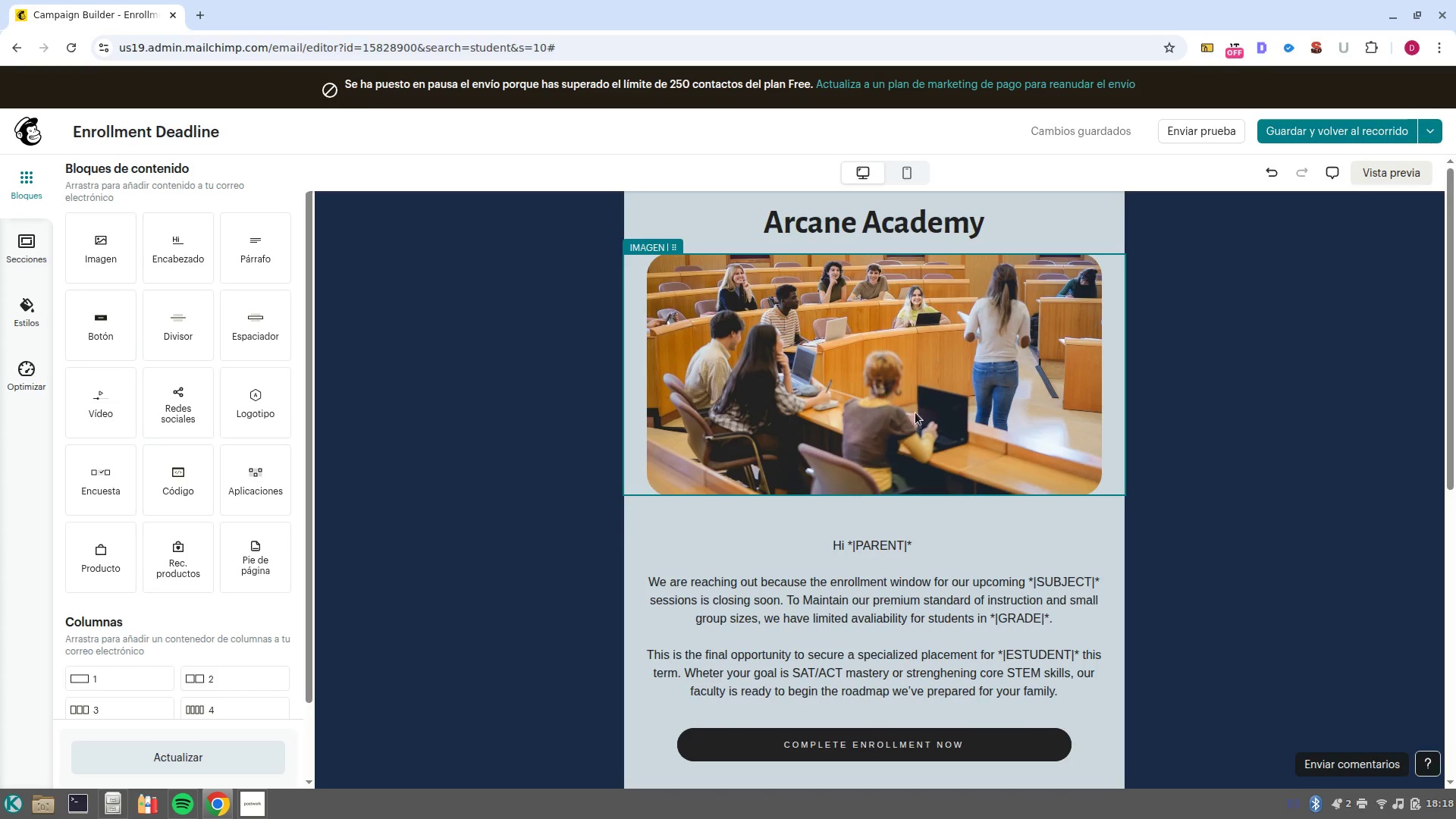 
scroll: coordinate [993, 459], scroll_direction: down, amount: 8.0
 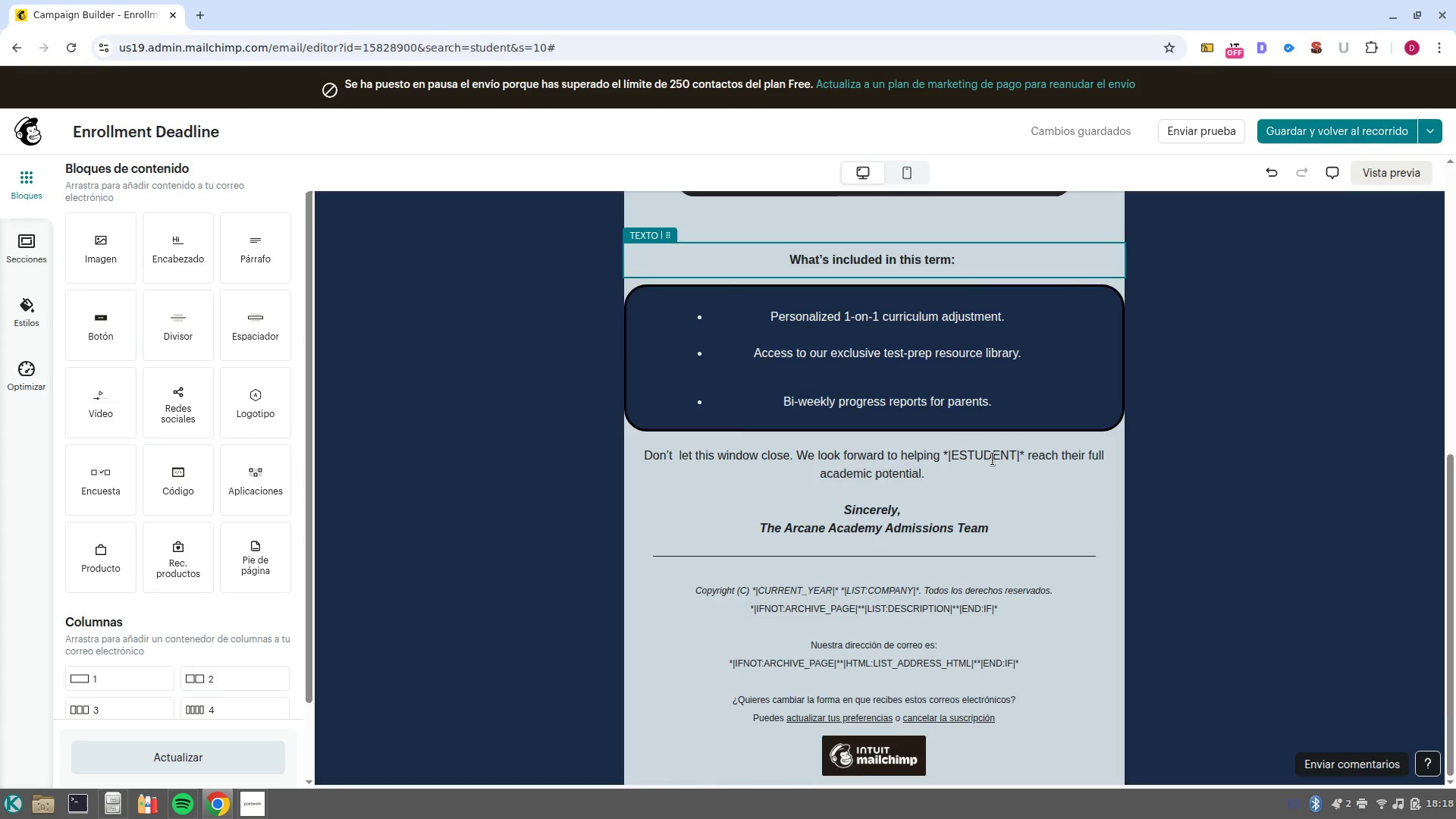 
scroll: coordinate [997, 450], scroll_direction: up, amount: 9.0
 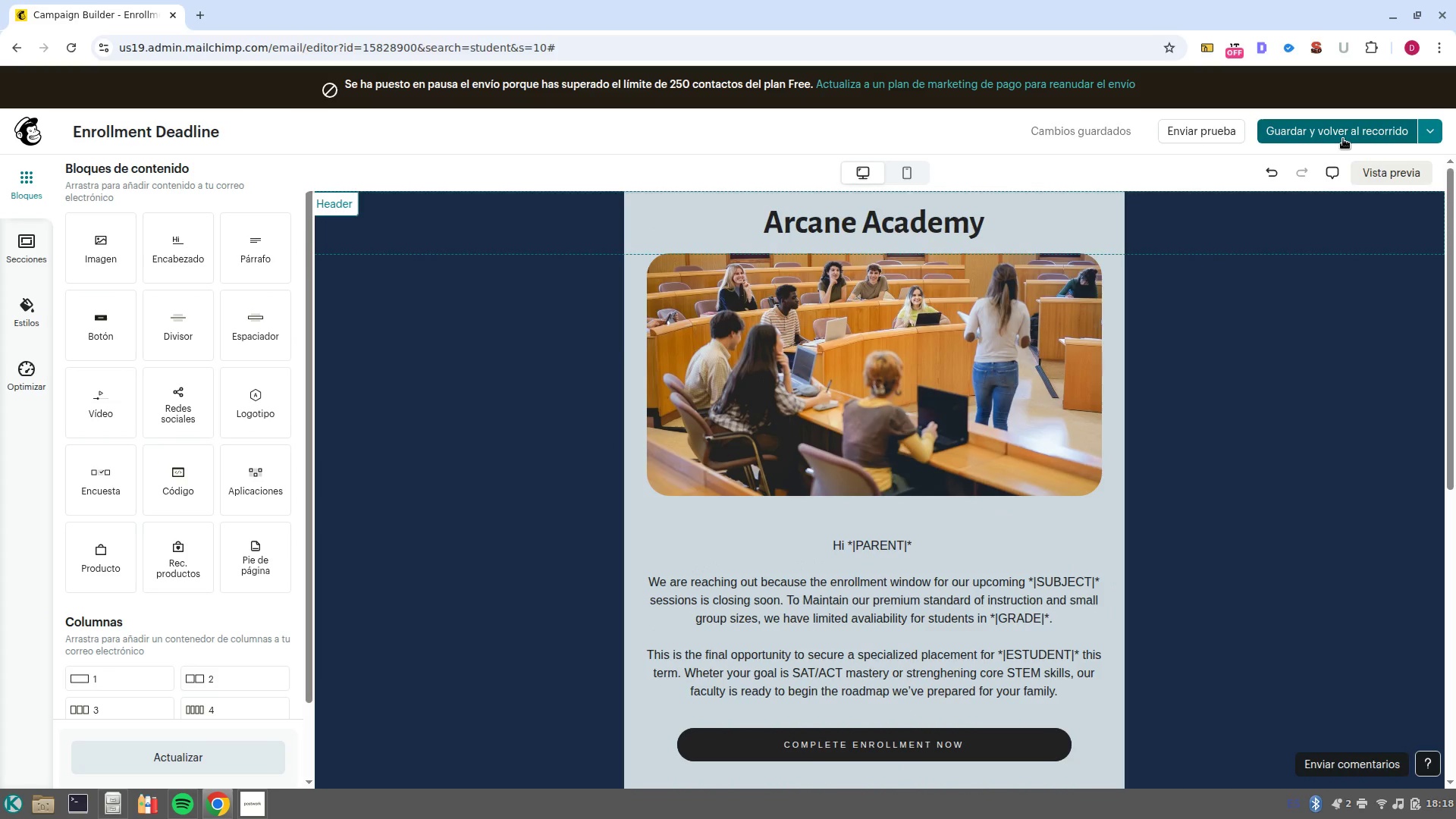 
left_click([1343, 140])
 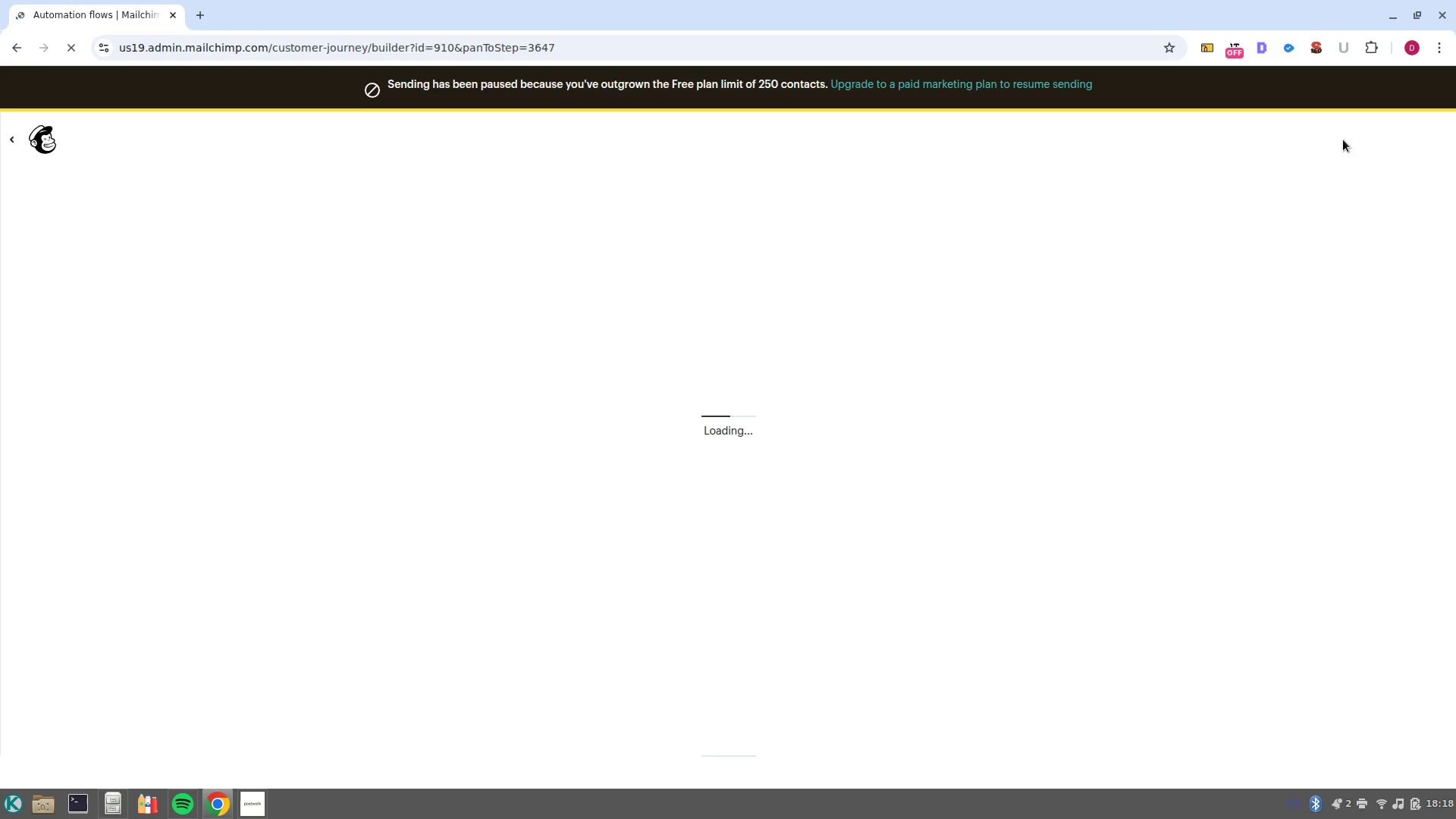 
wait(10.04)
 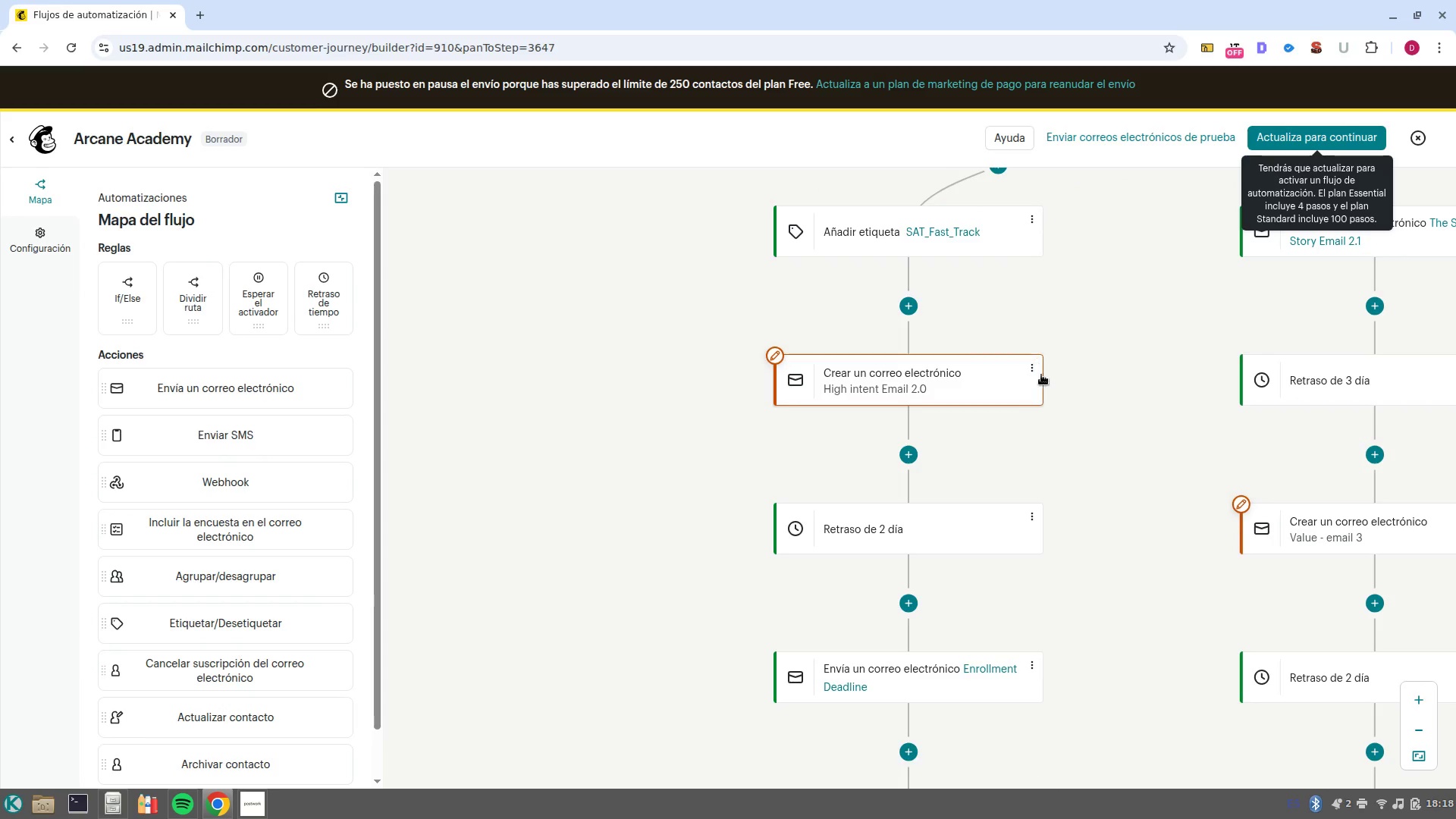 
left_click_drag(start_coordinate=[1066, 411], to_coordinate=[877, 469])
 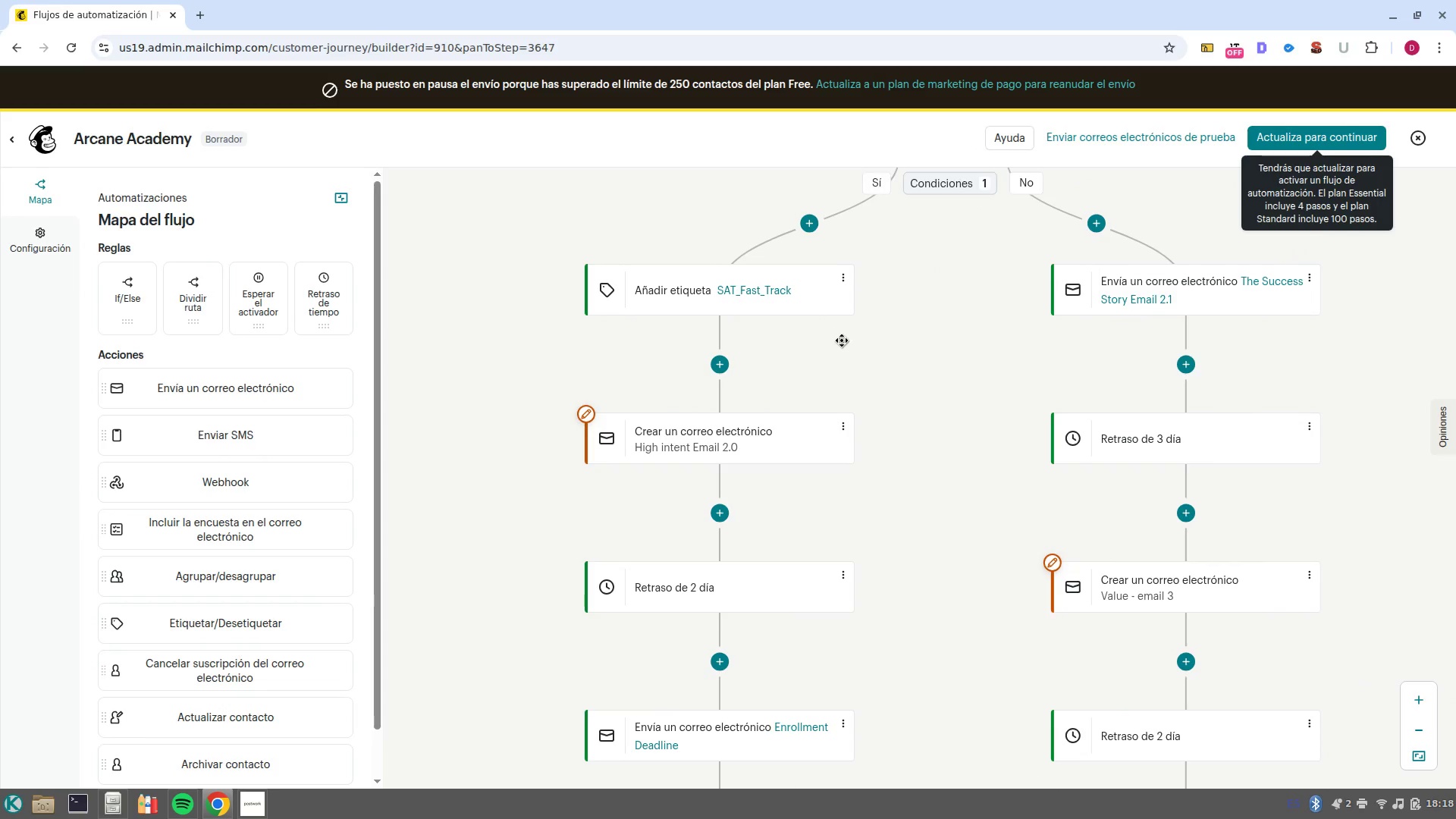 
scroll: coordinate [1001, 341], scroll_direction: up, amount: 3.0
 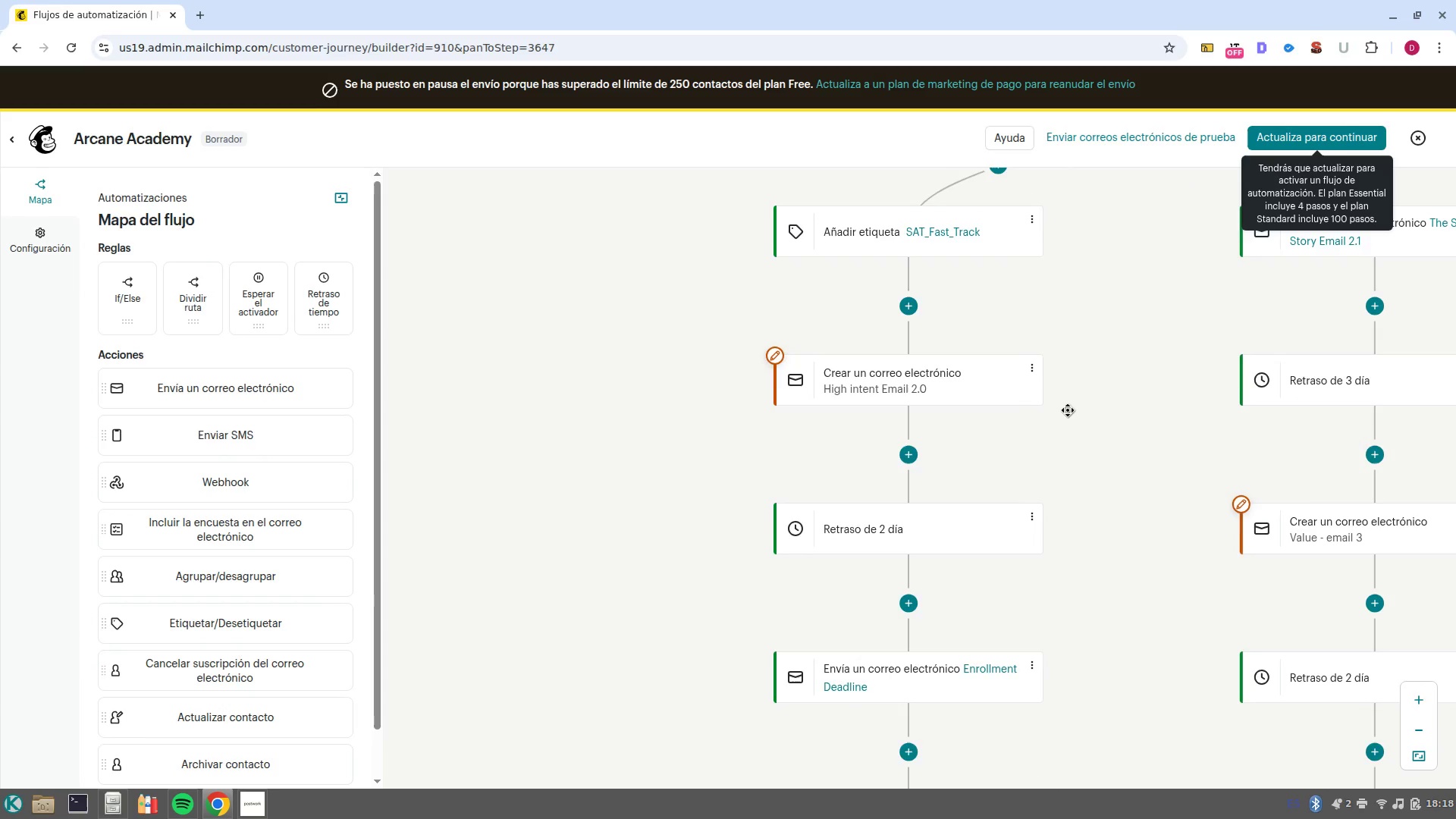 
left_click_drag(start_coordinate=[909, 438], to_coordinate=[757, 431])
 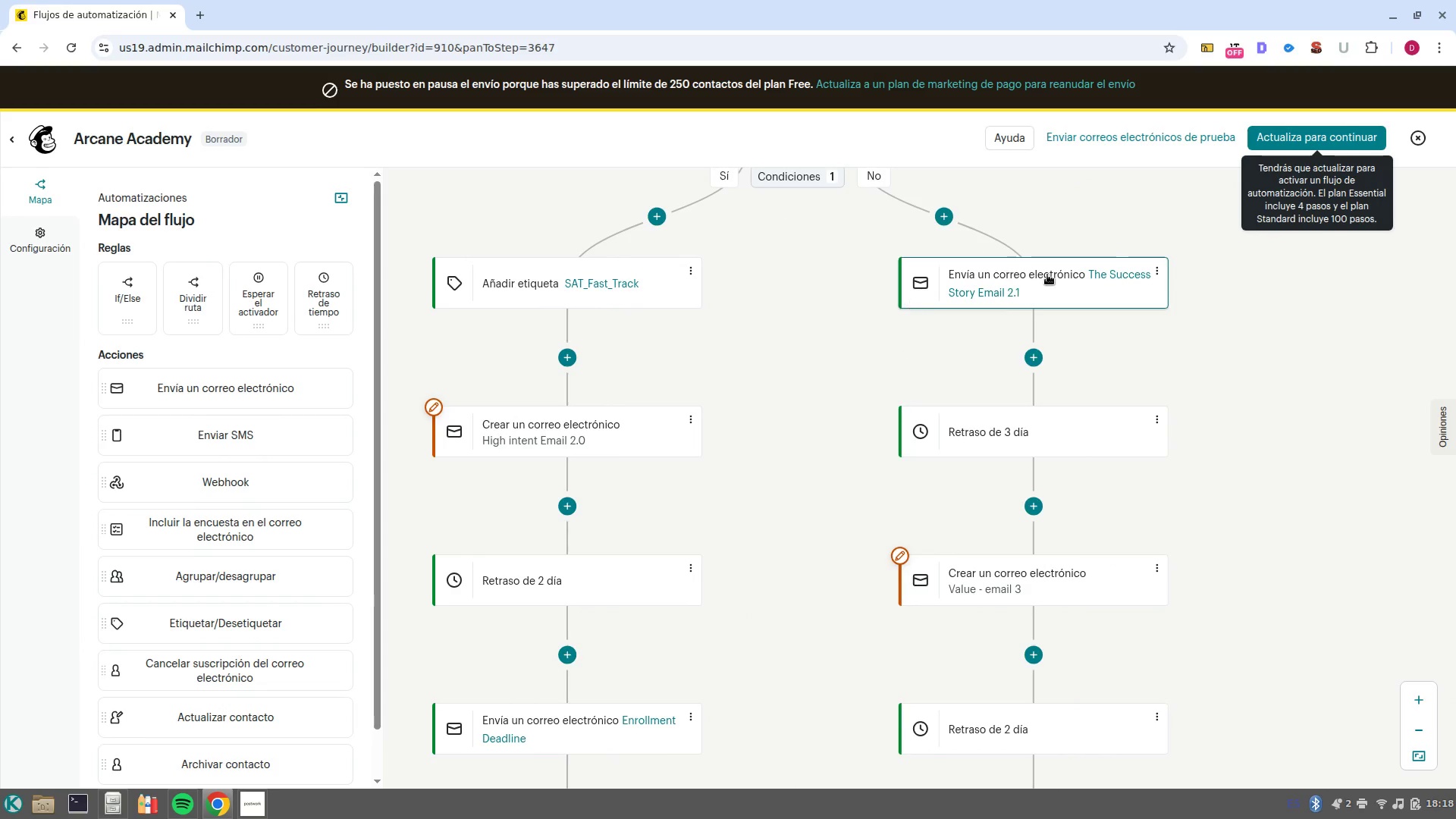 
left_click([1047, 275])
 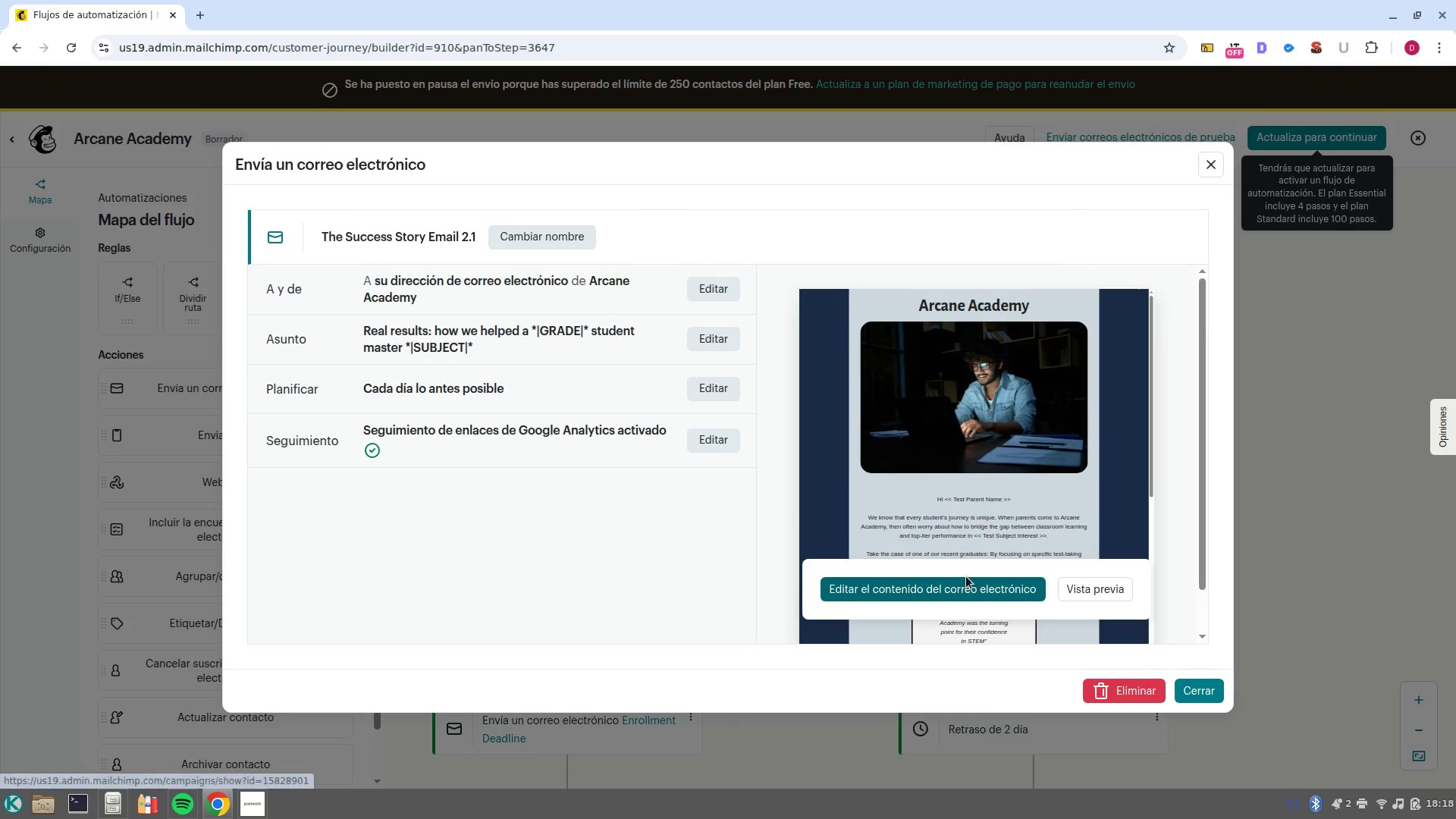 
left_click([965, 583])
 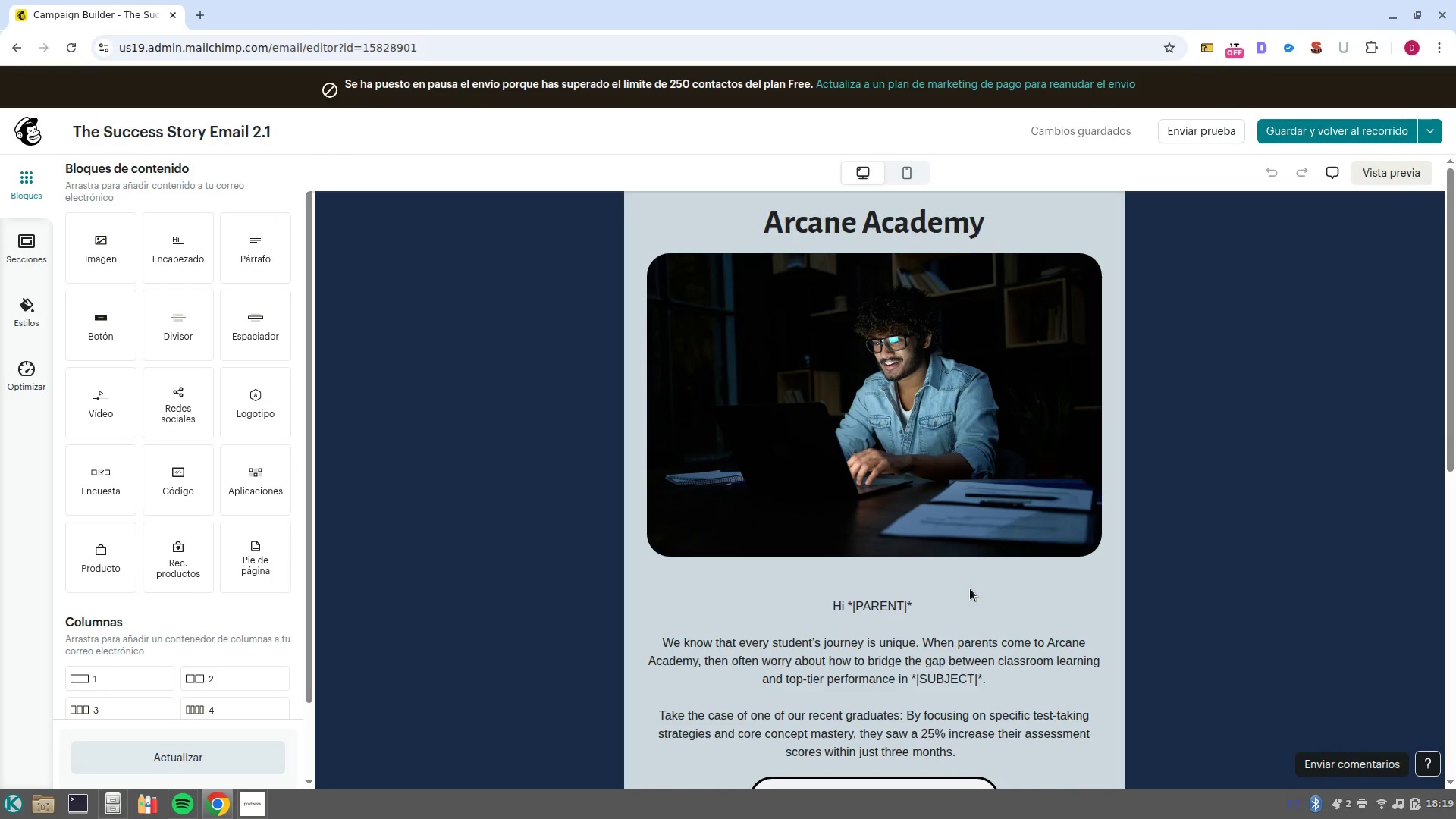 
wait(19.6)
 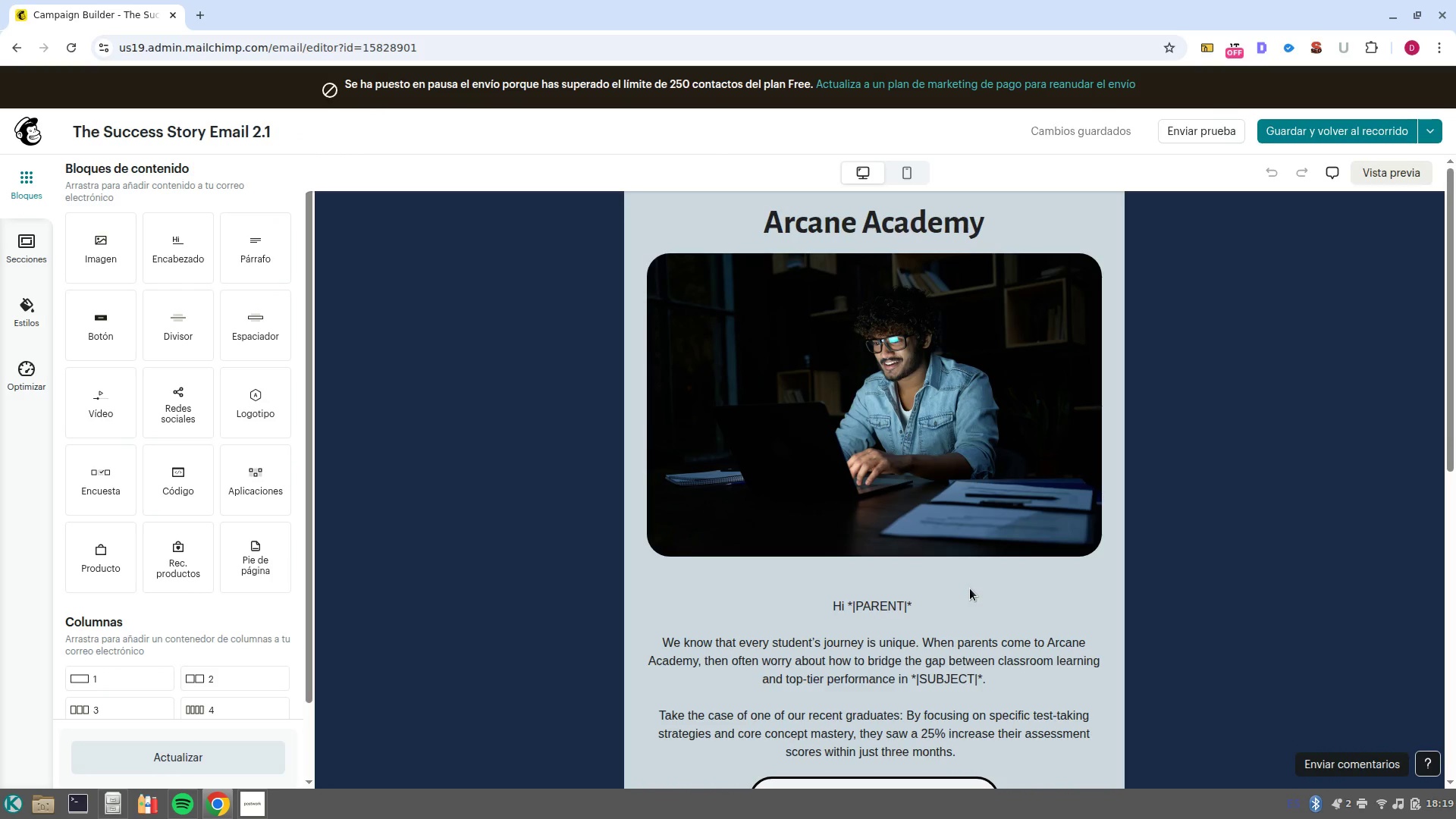 
left_click([876, 329])
 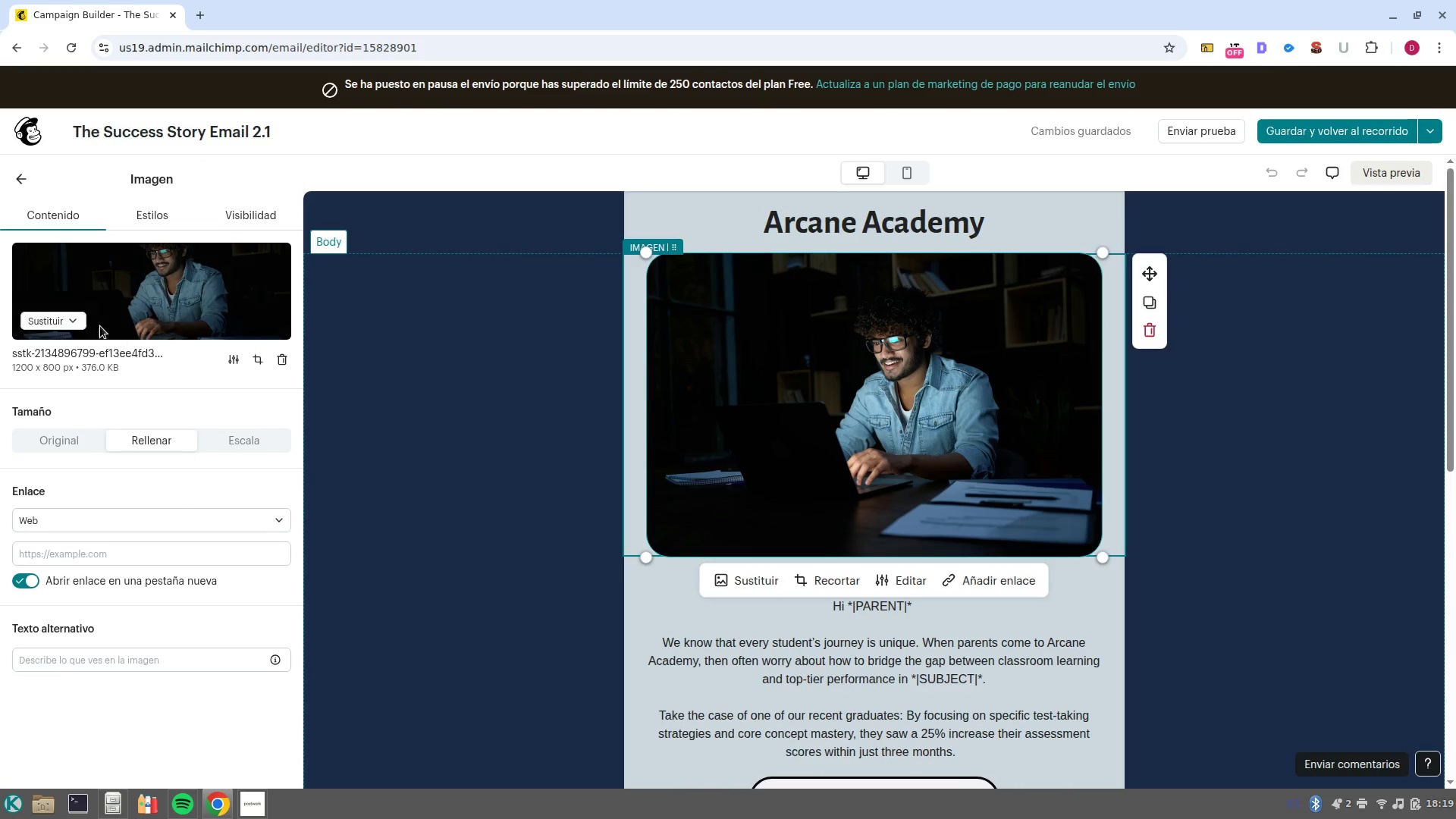 
left_click([66, 328])
 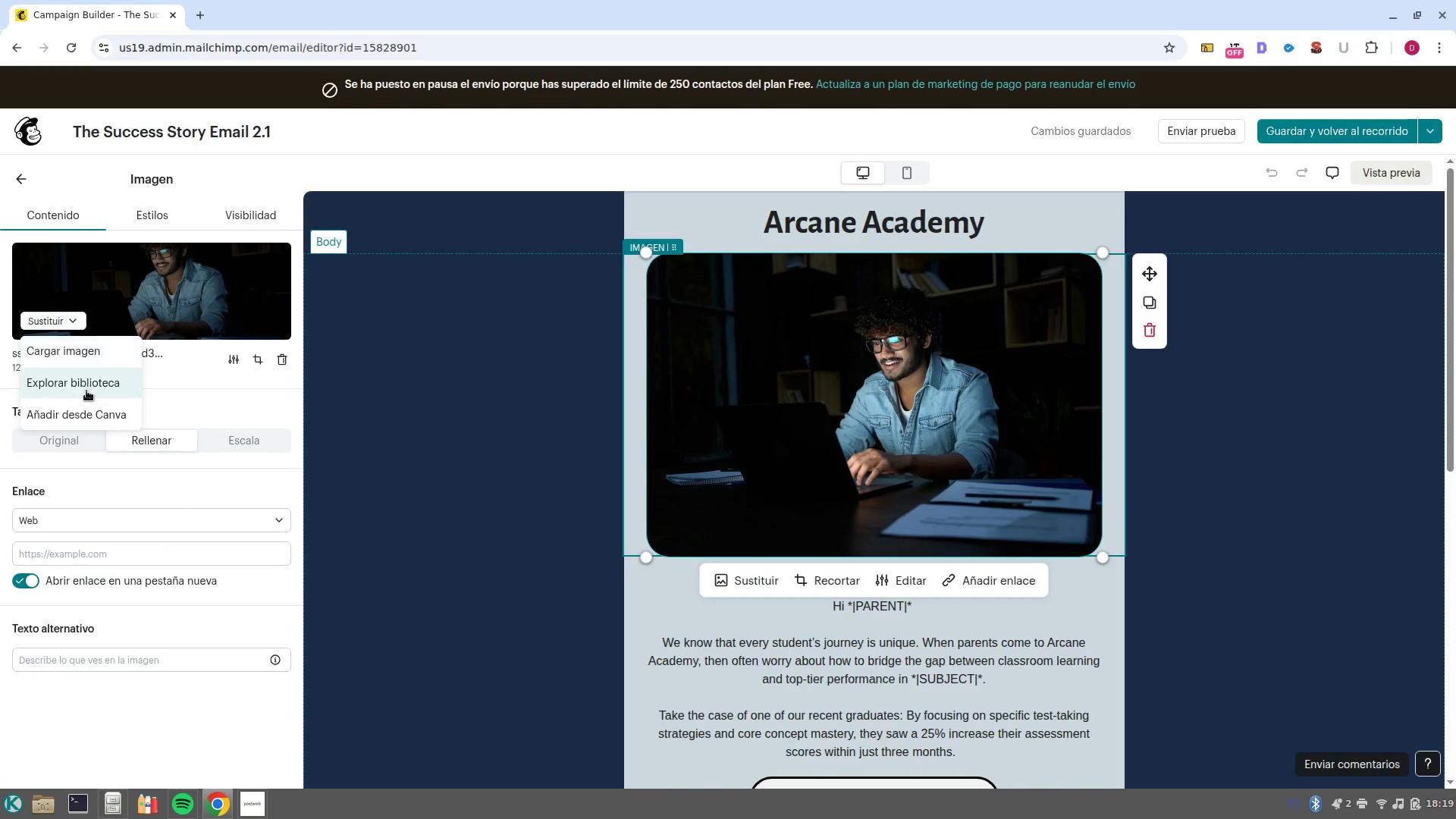 
left_click([86, 391])
 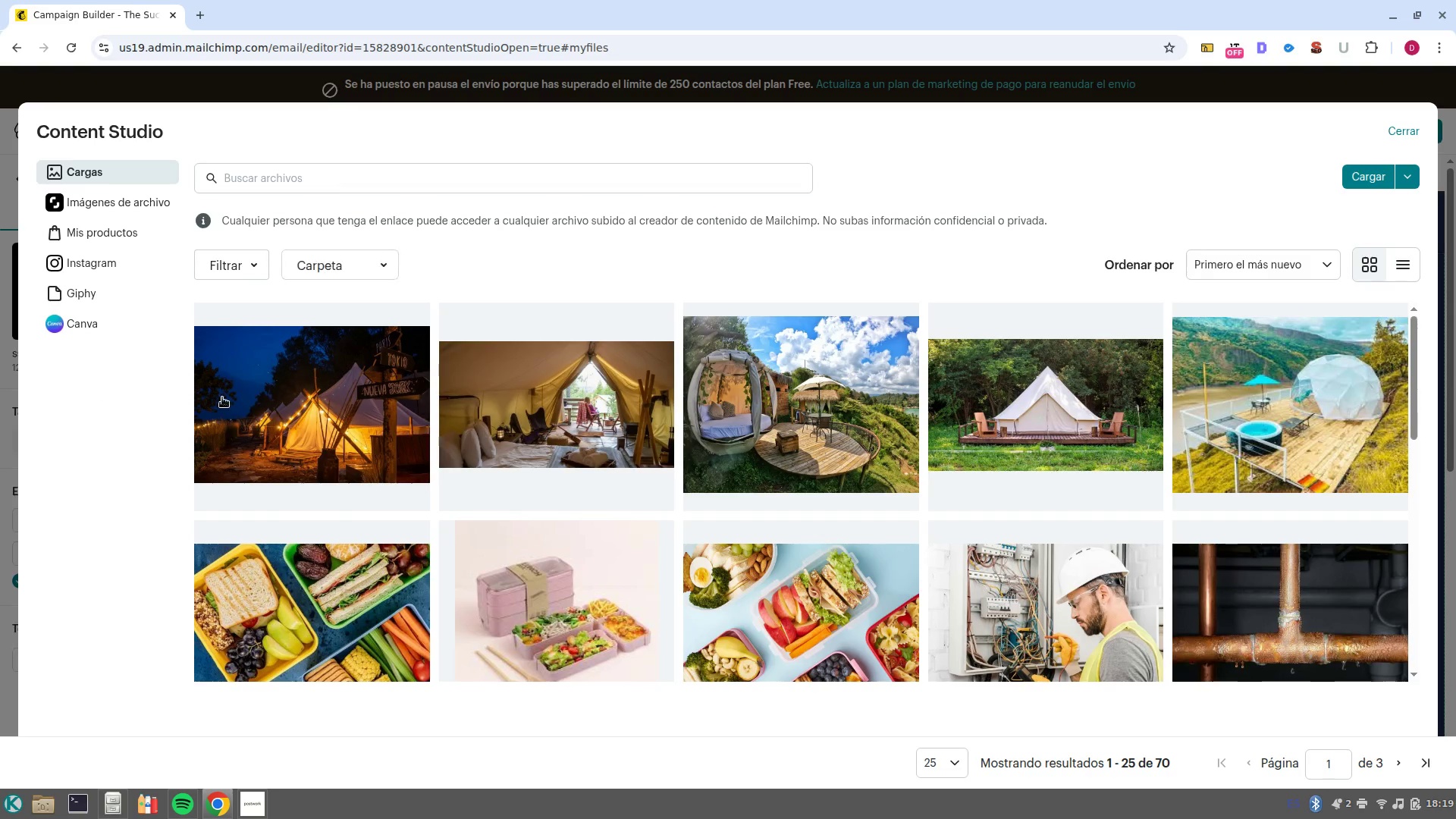 
left_click([329, 174])
 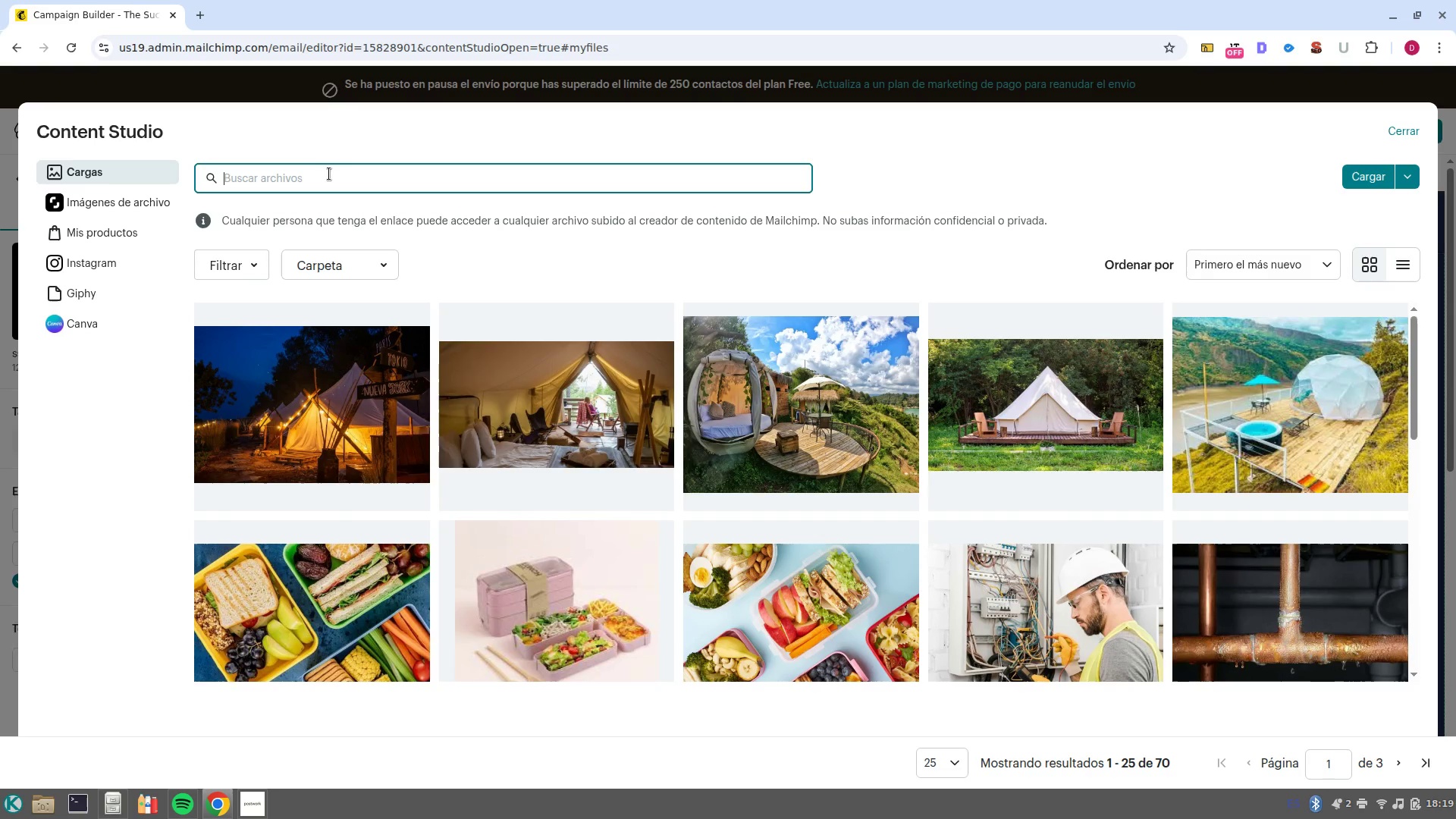 
type(student)
 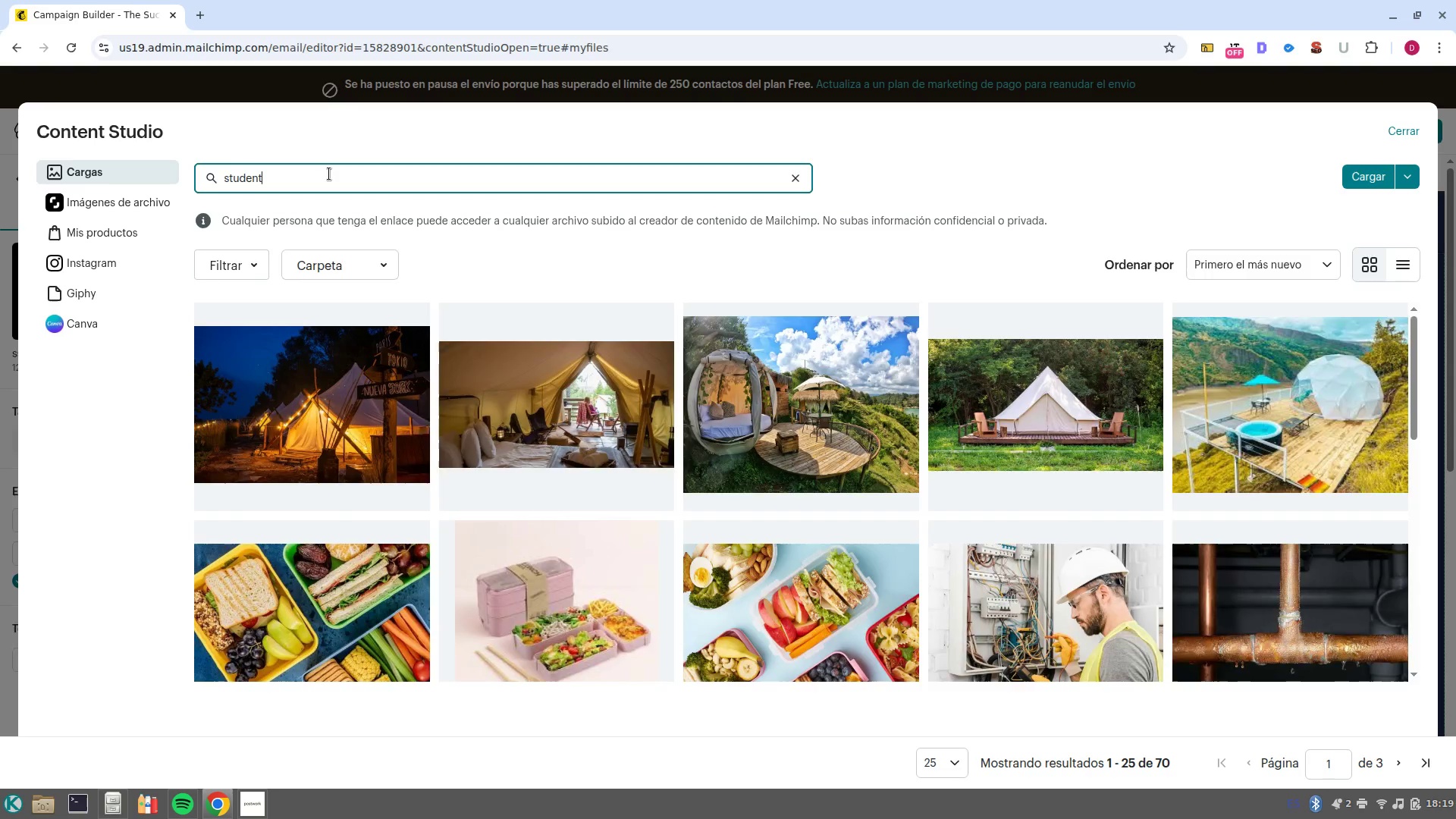 
key(Enter)
 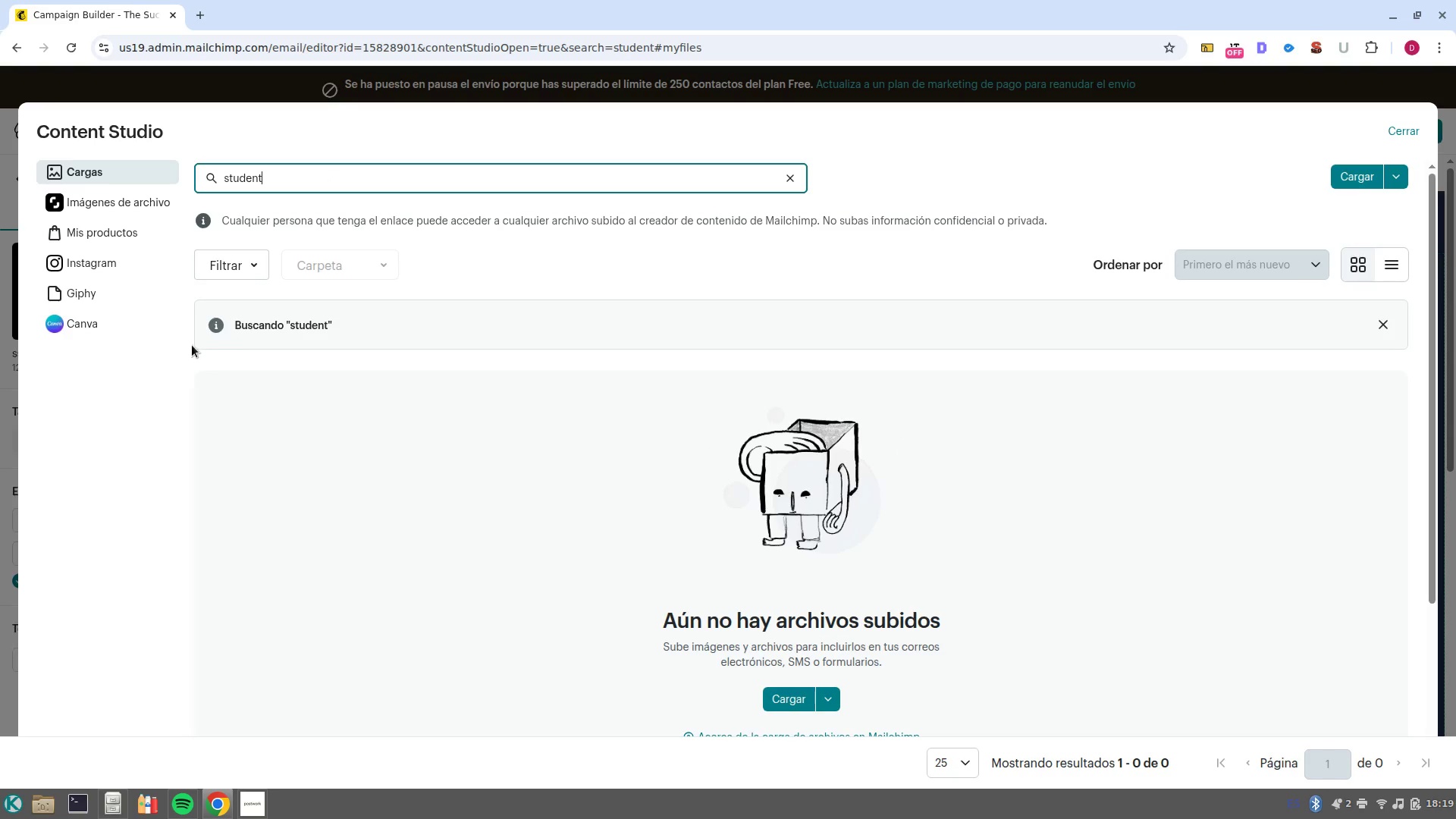 
left_click([118, 209])